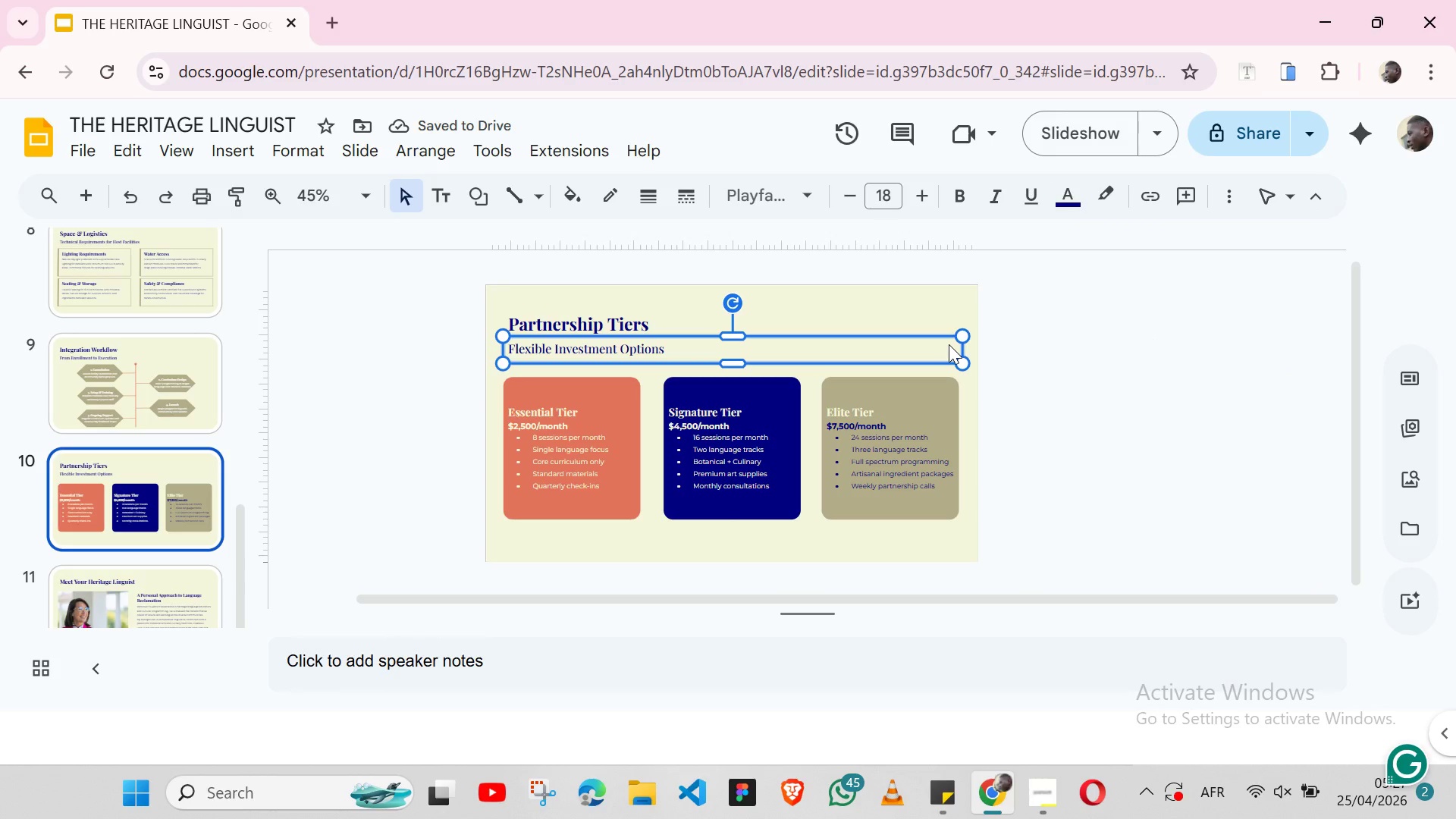 
left_click([873, 427])
 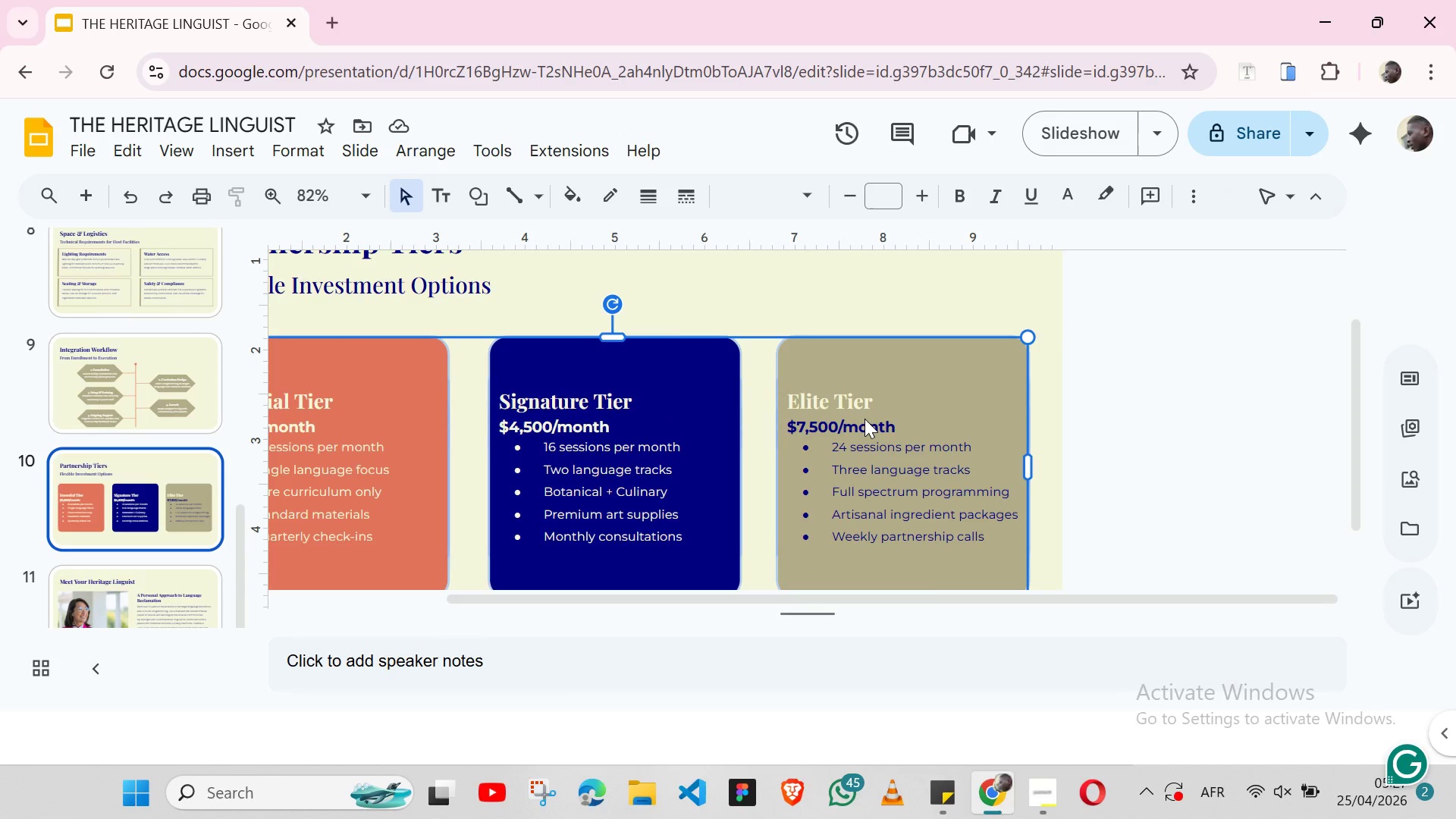 
double_click([864, 419])
 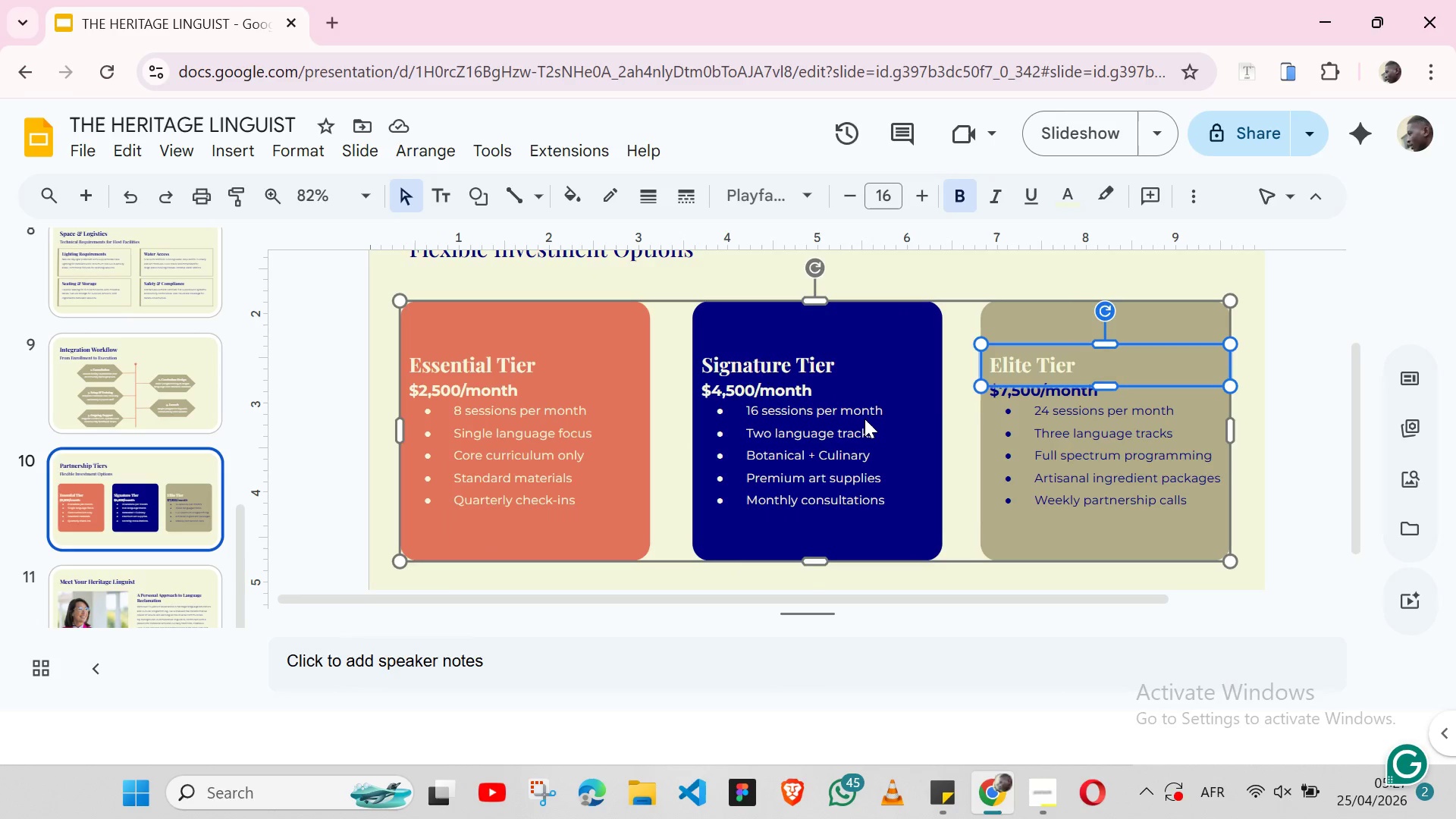 
triple_click([864, 419])
 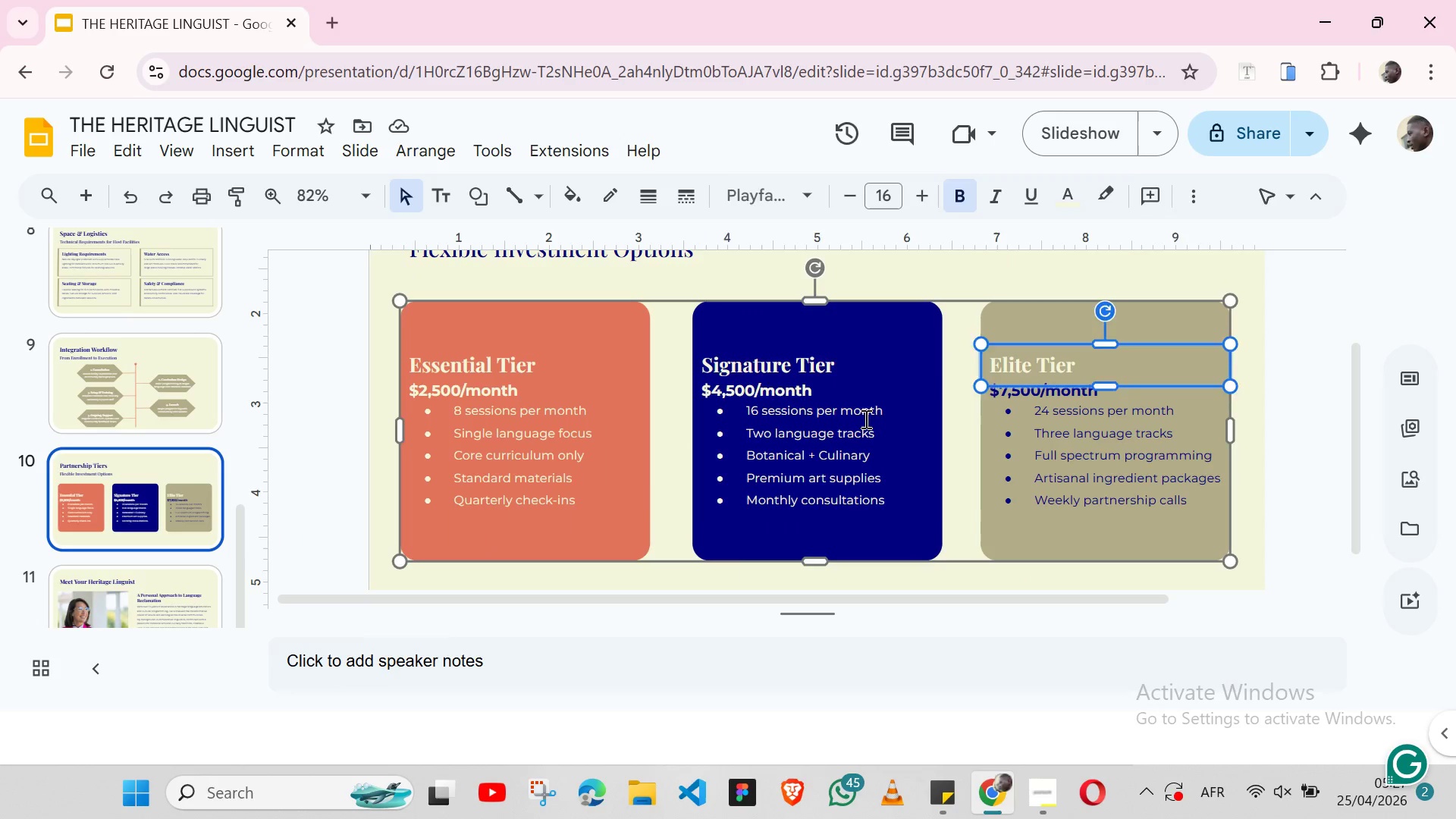 
triple_click([864, 419])
 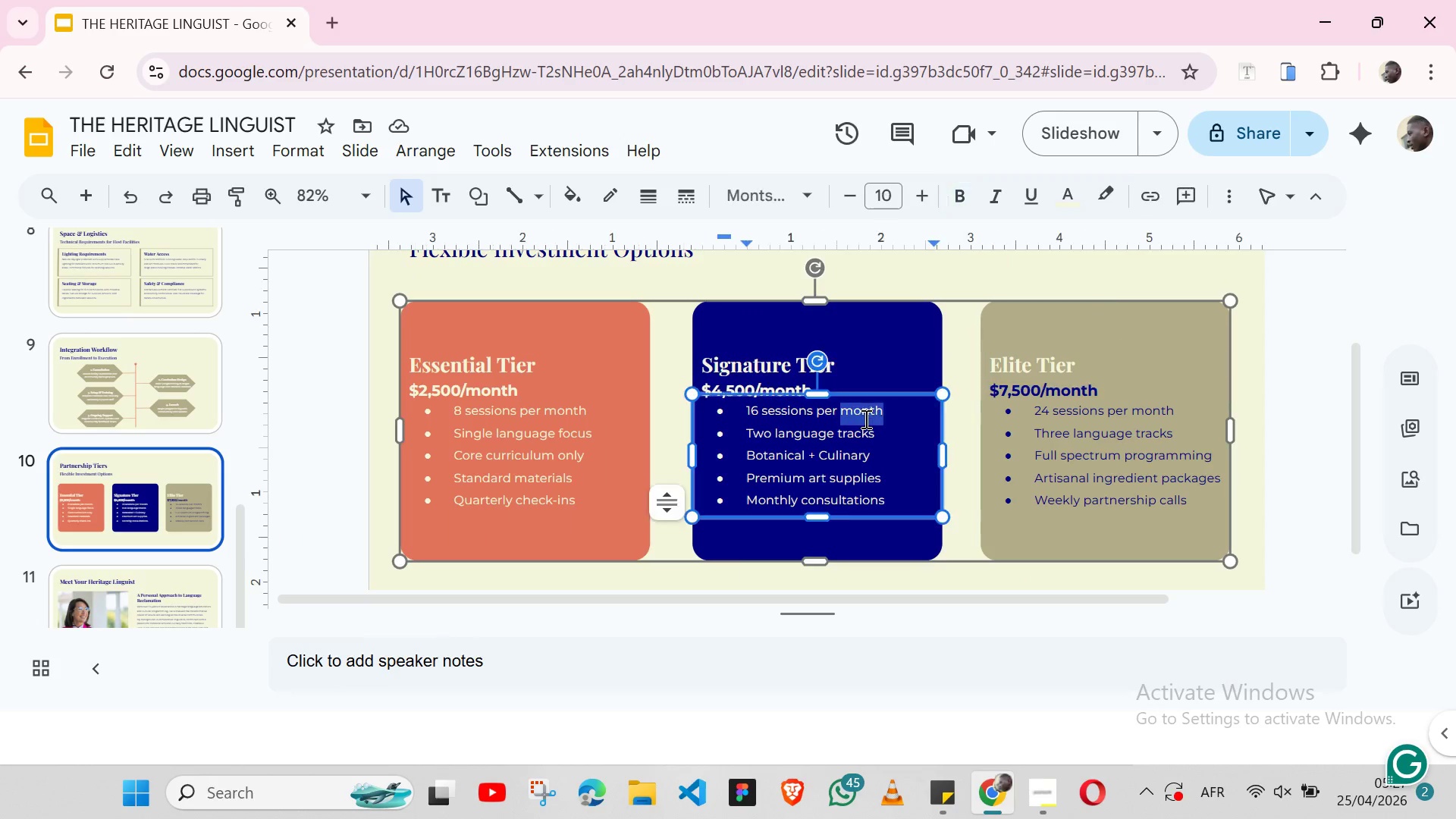 
triple_click([864, 419])
 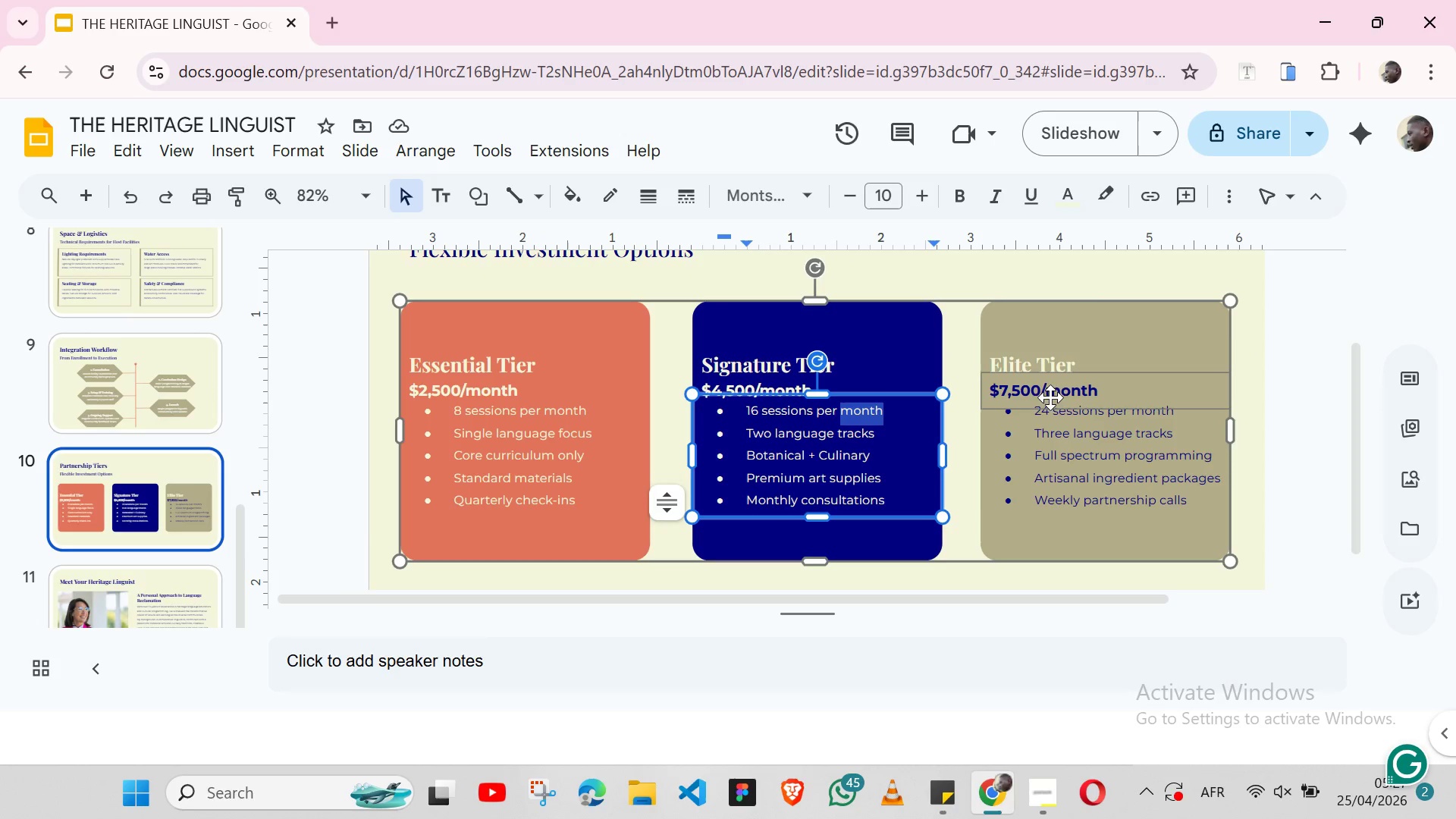 
double_click([1050, 395])
 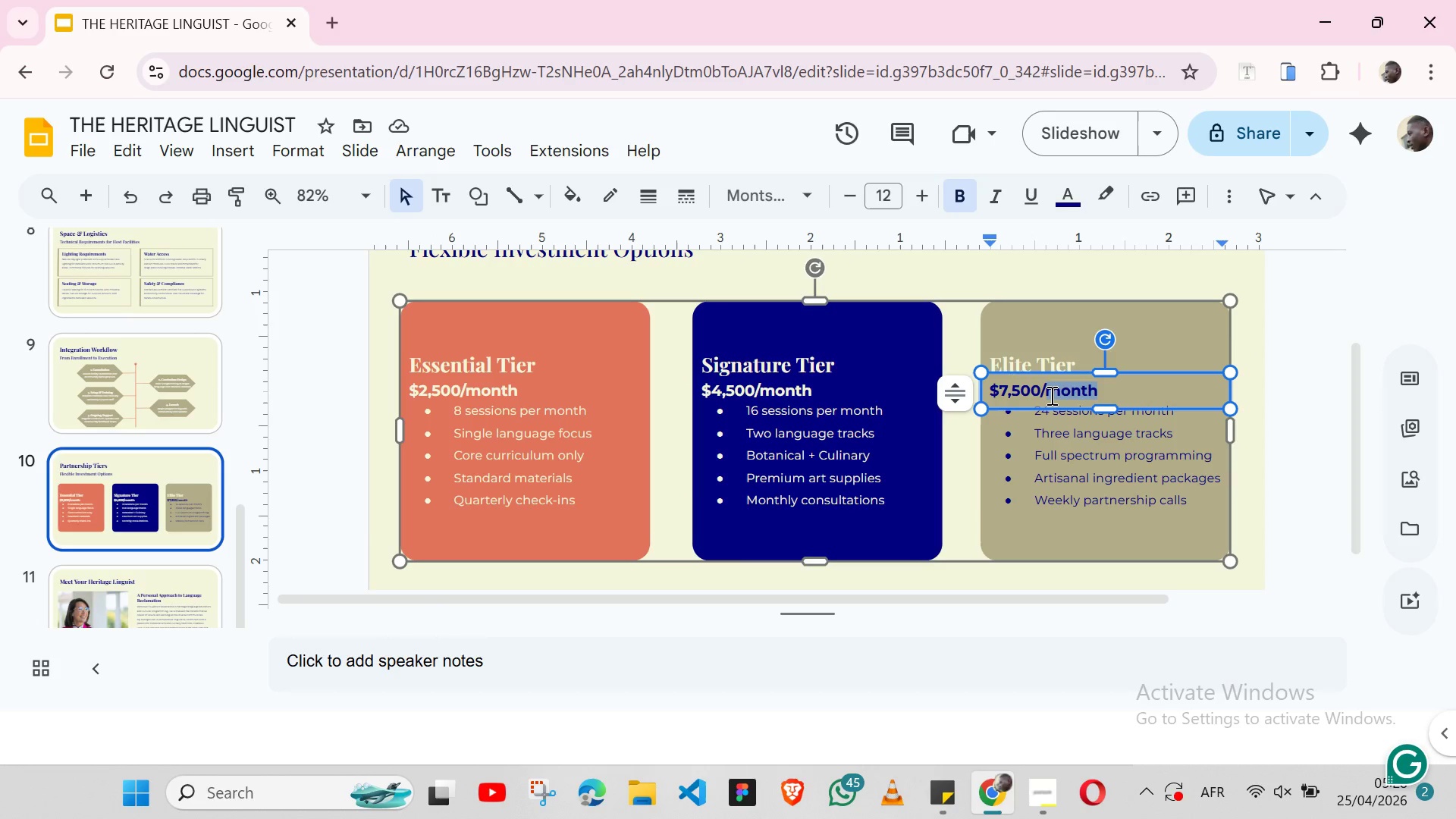 
triple_click([1050, 395])
 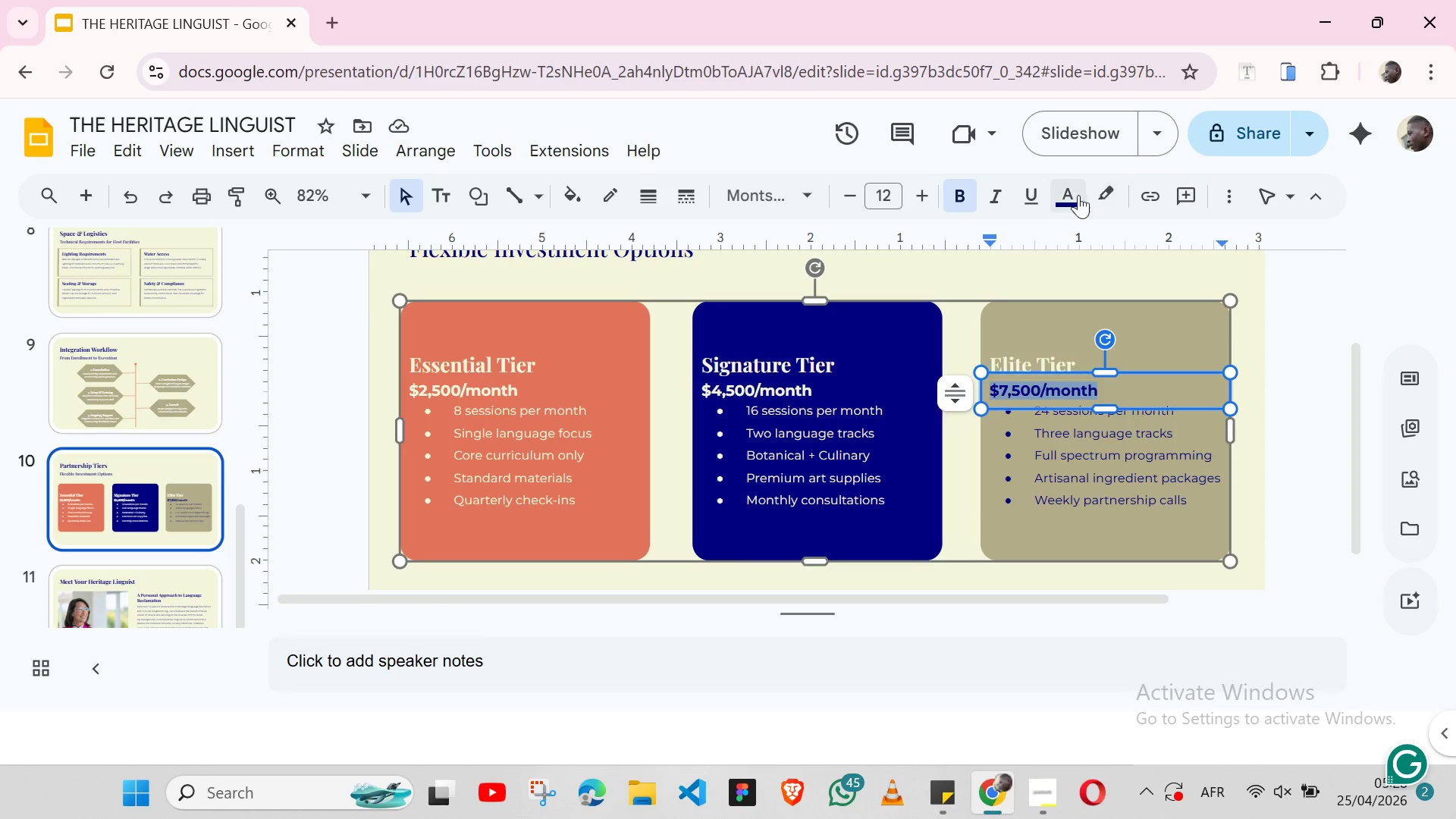 
left_click([1075, 197])
 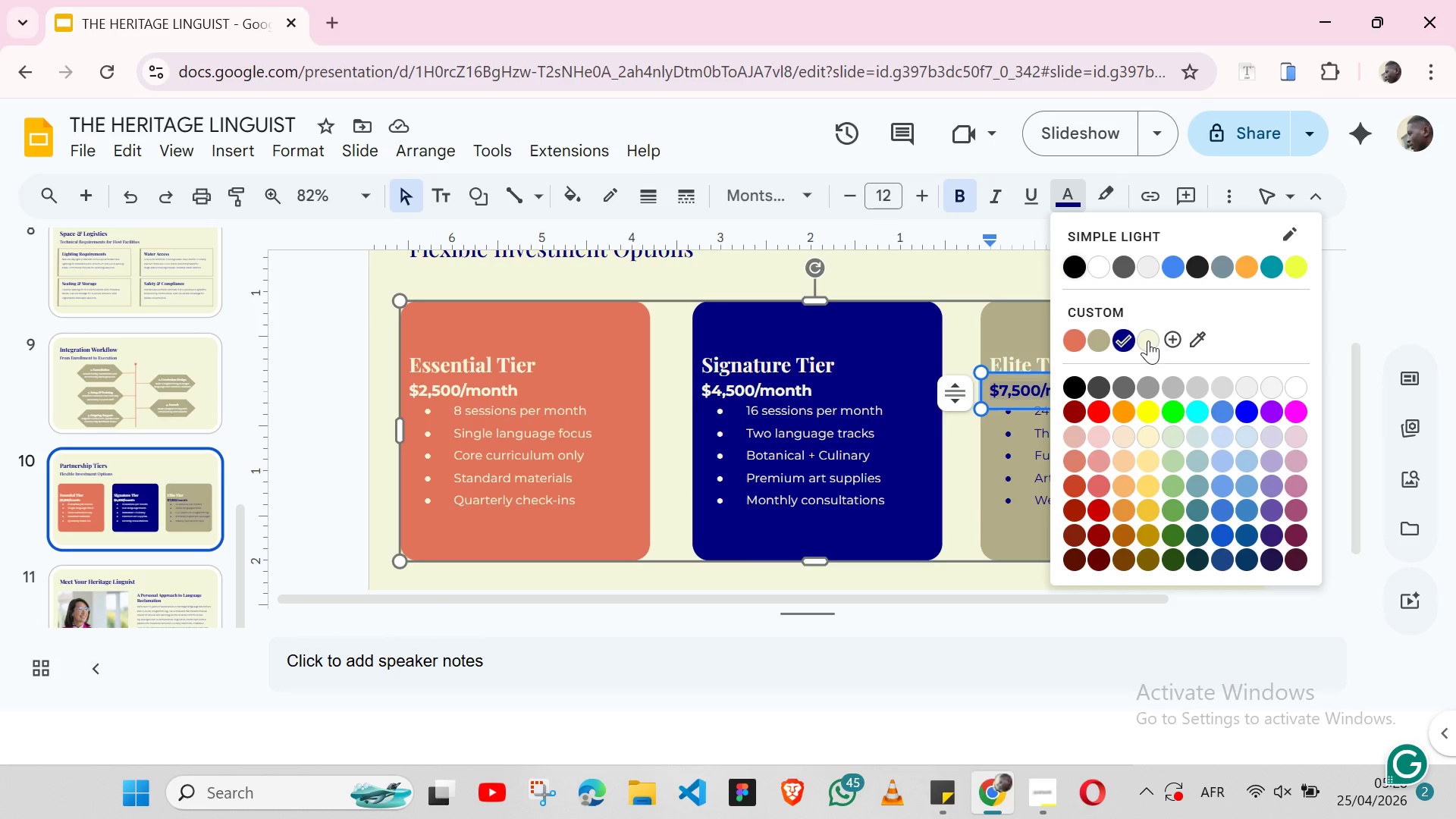 
left_click([1148, 340])
 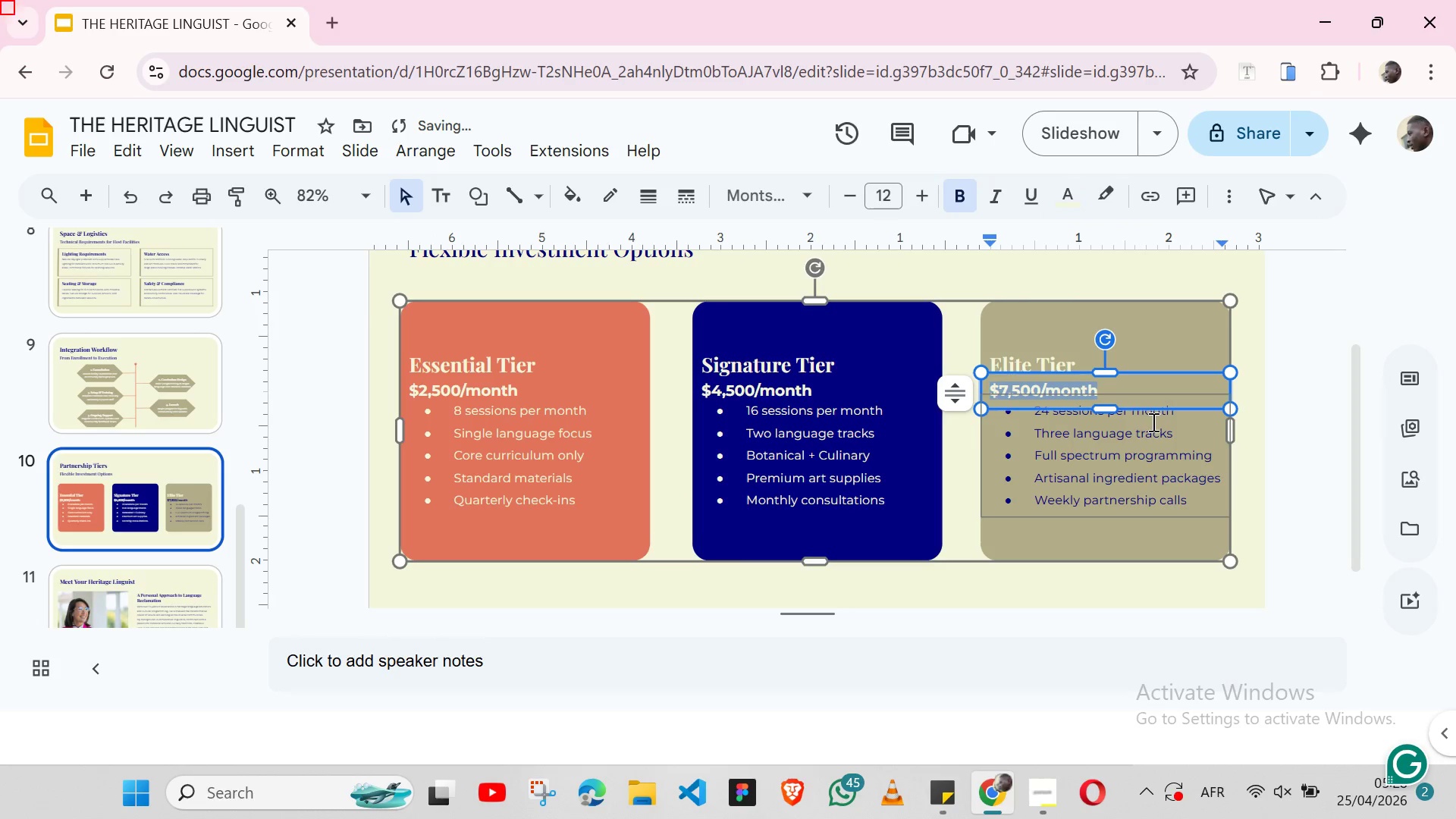 
left_click([1153, 422])
 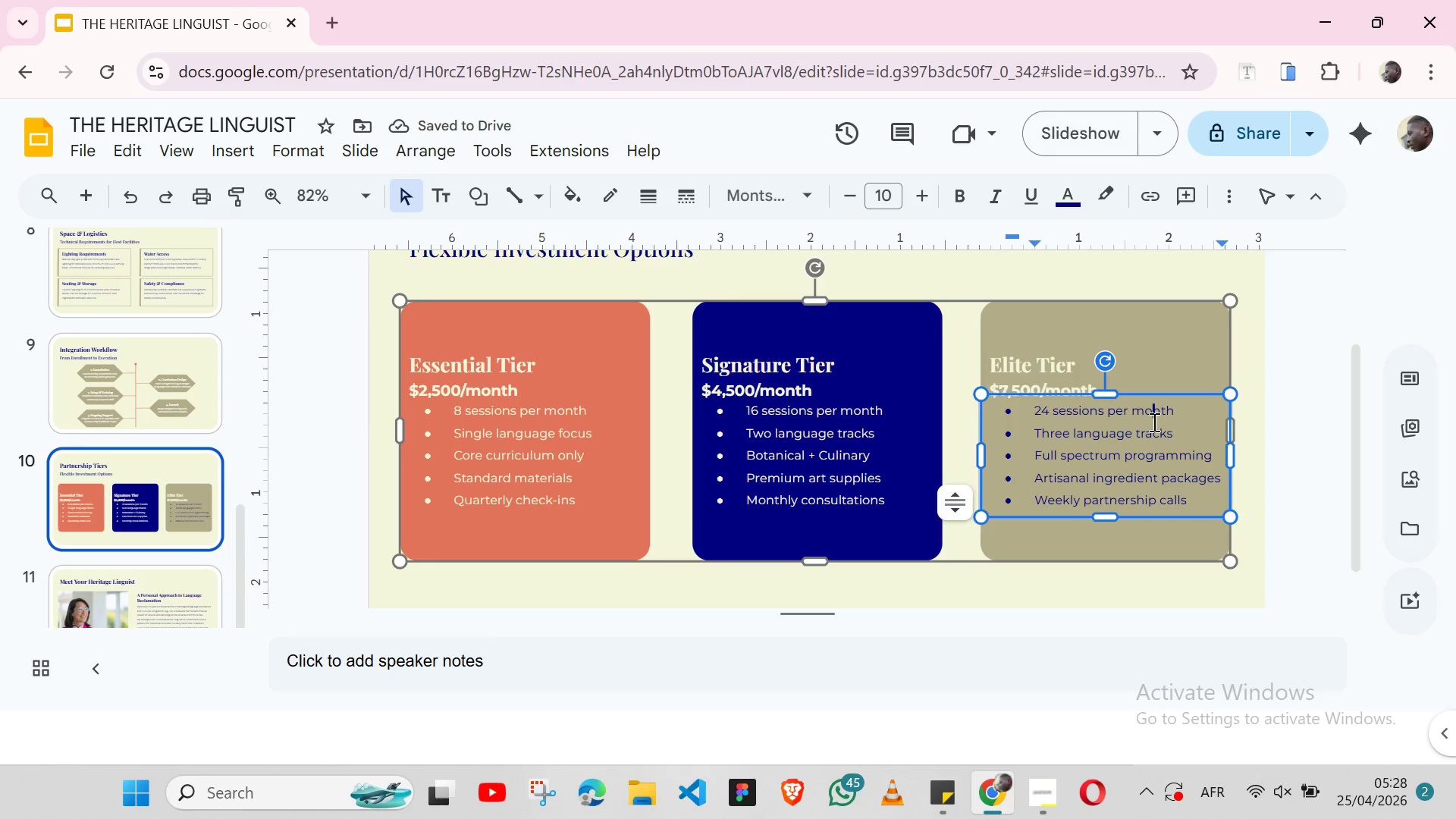 
key(Control+ControlLeft)
 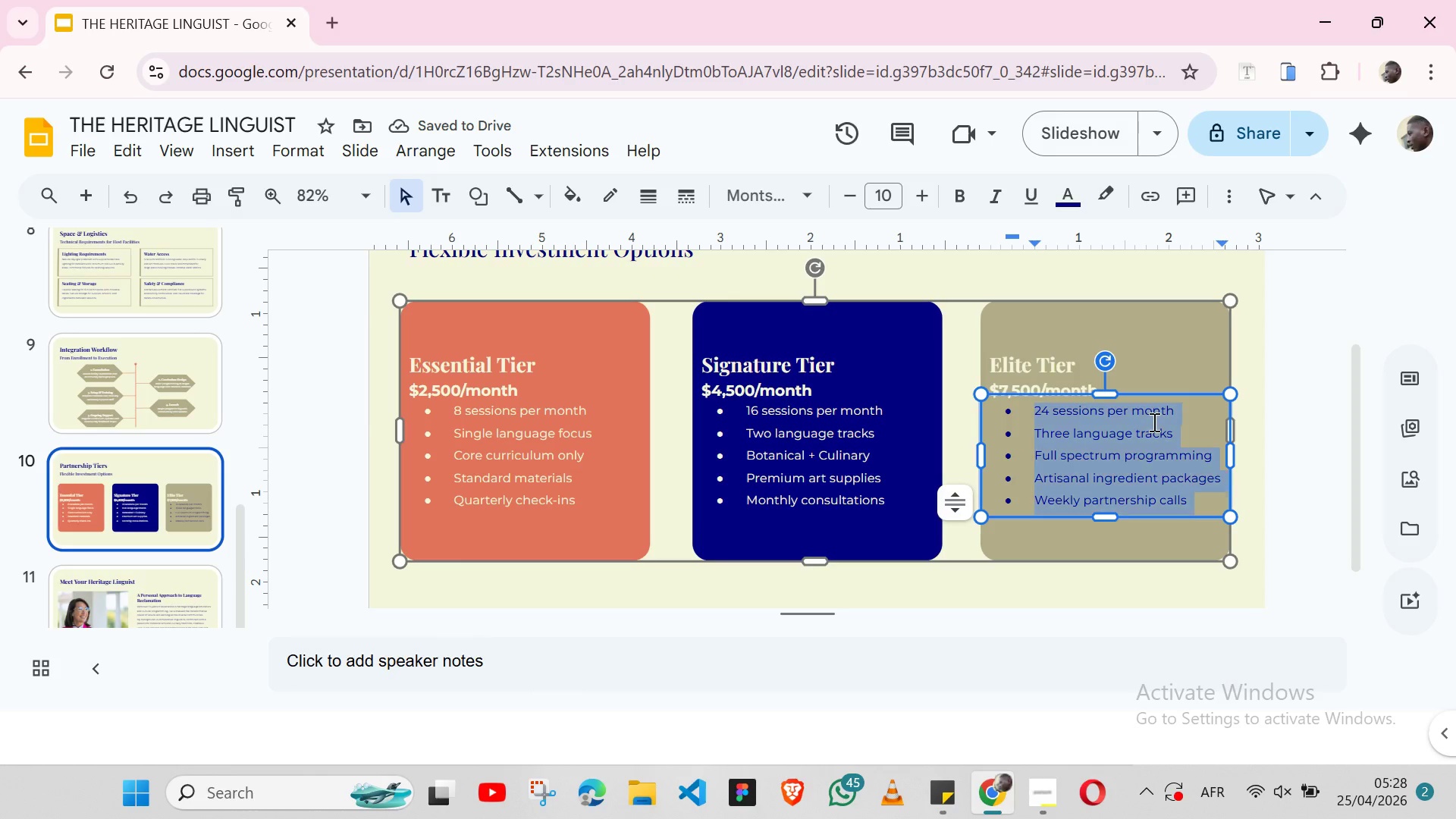 
key(Control+A)
 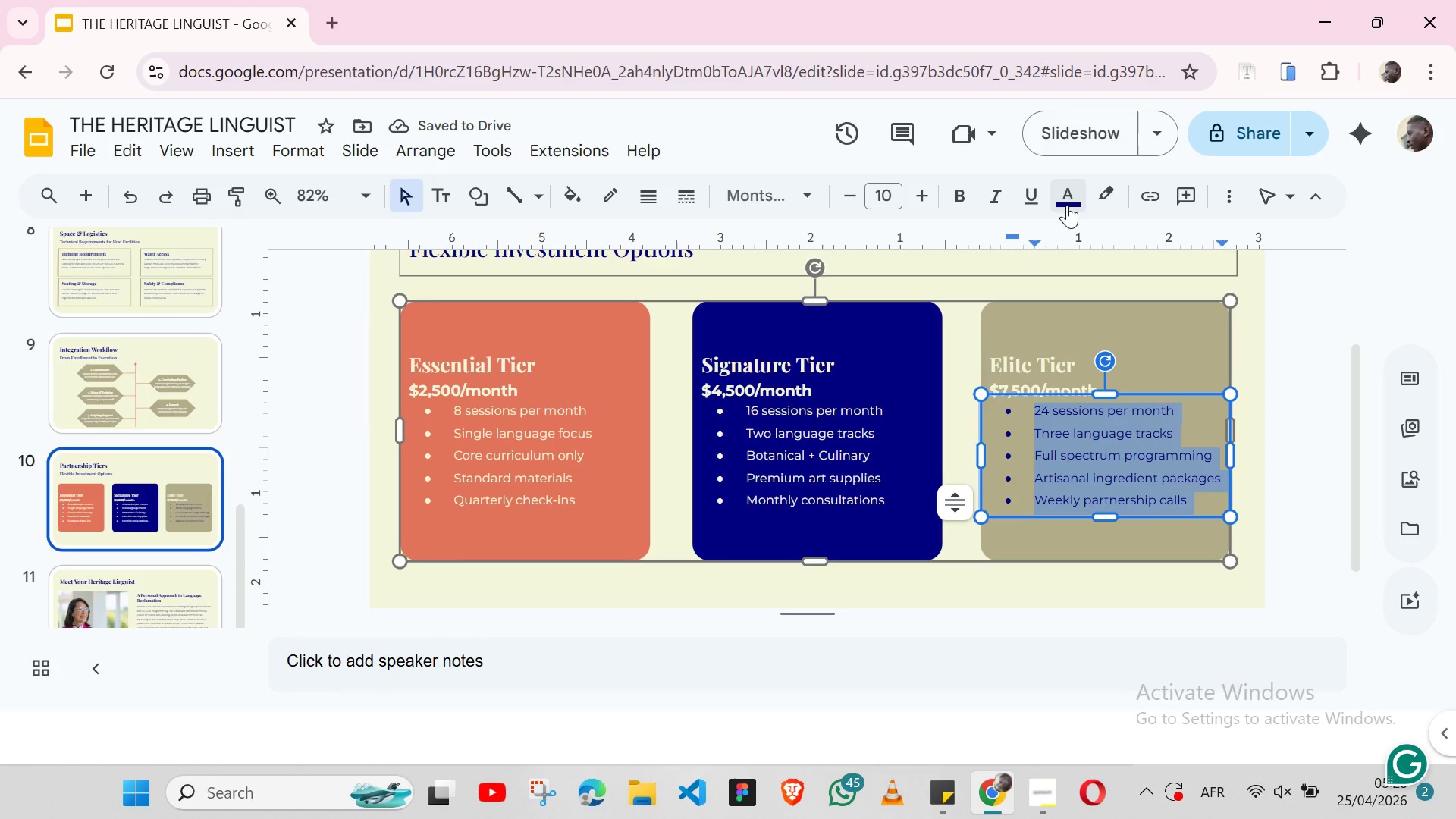 
left_click([1062, 201])
 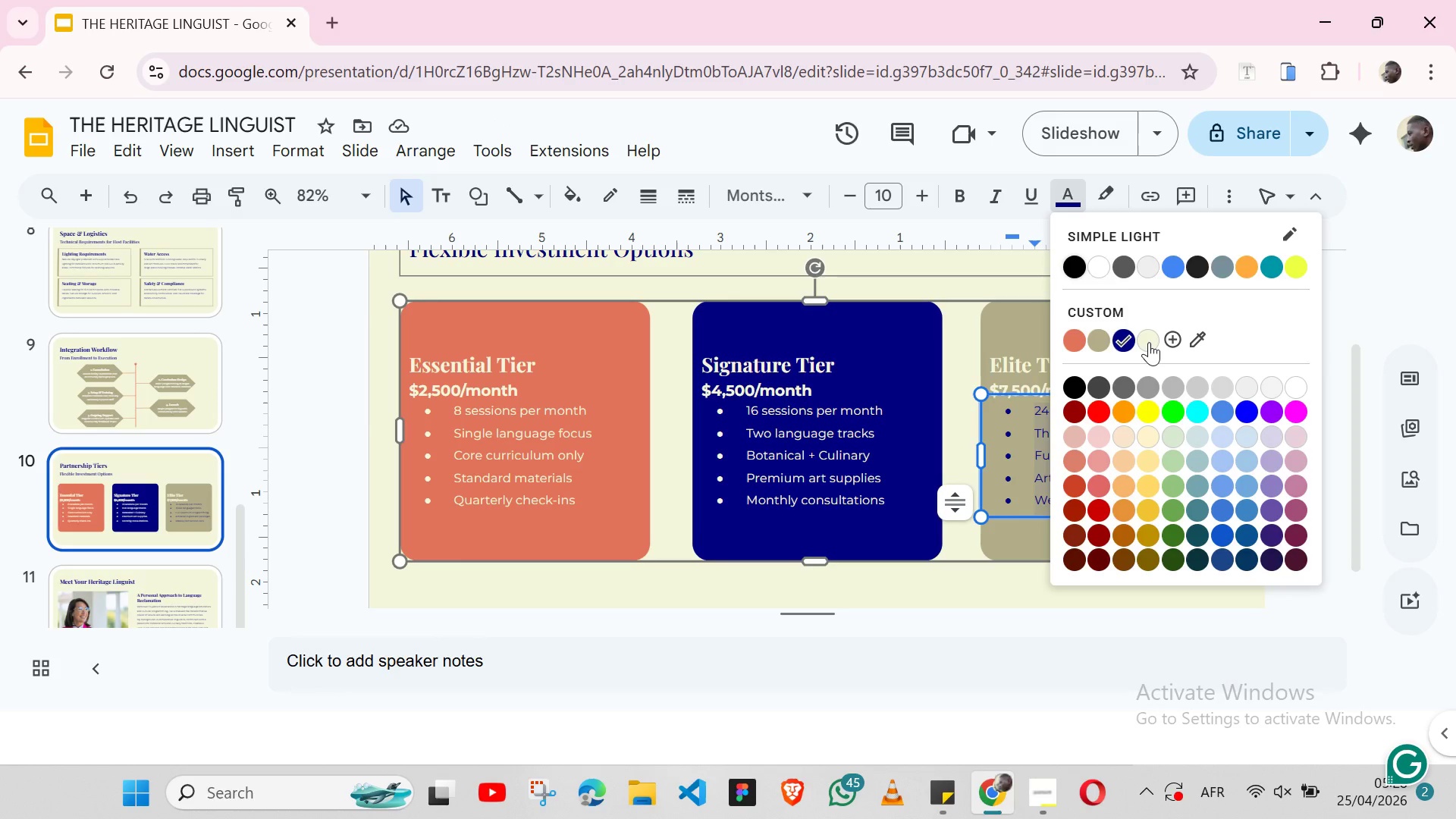 
left_click([1149, 342])
 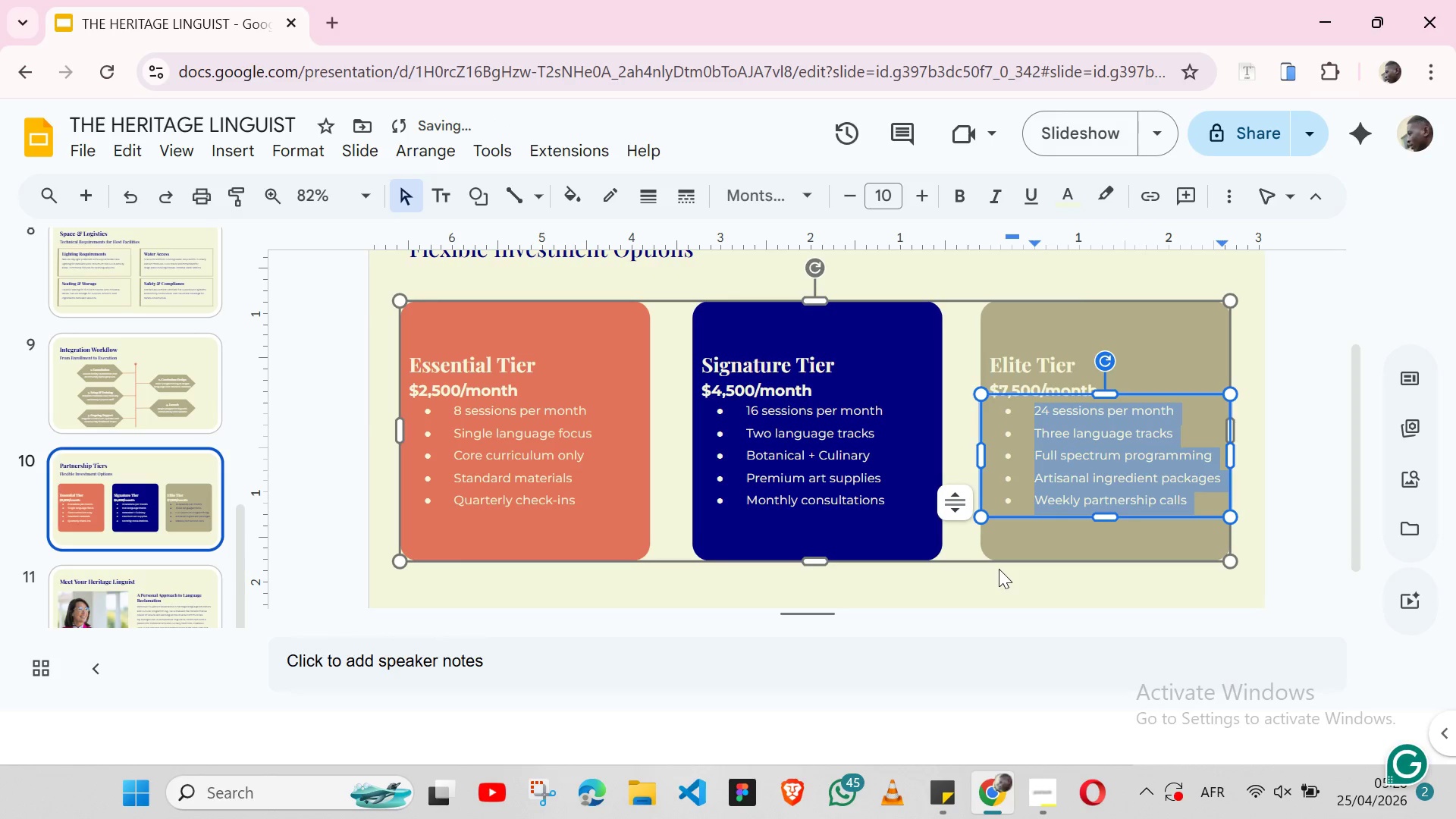 
left_click([999, 569])
 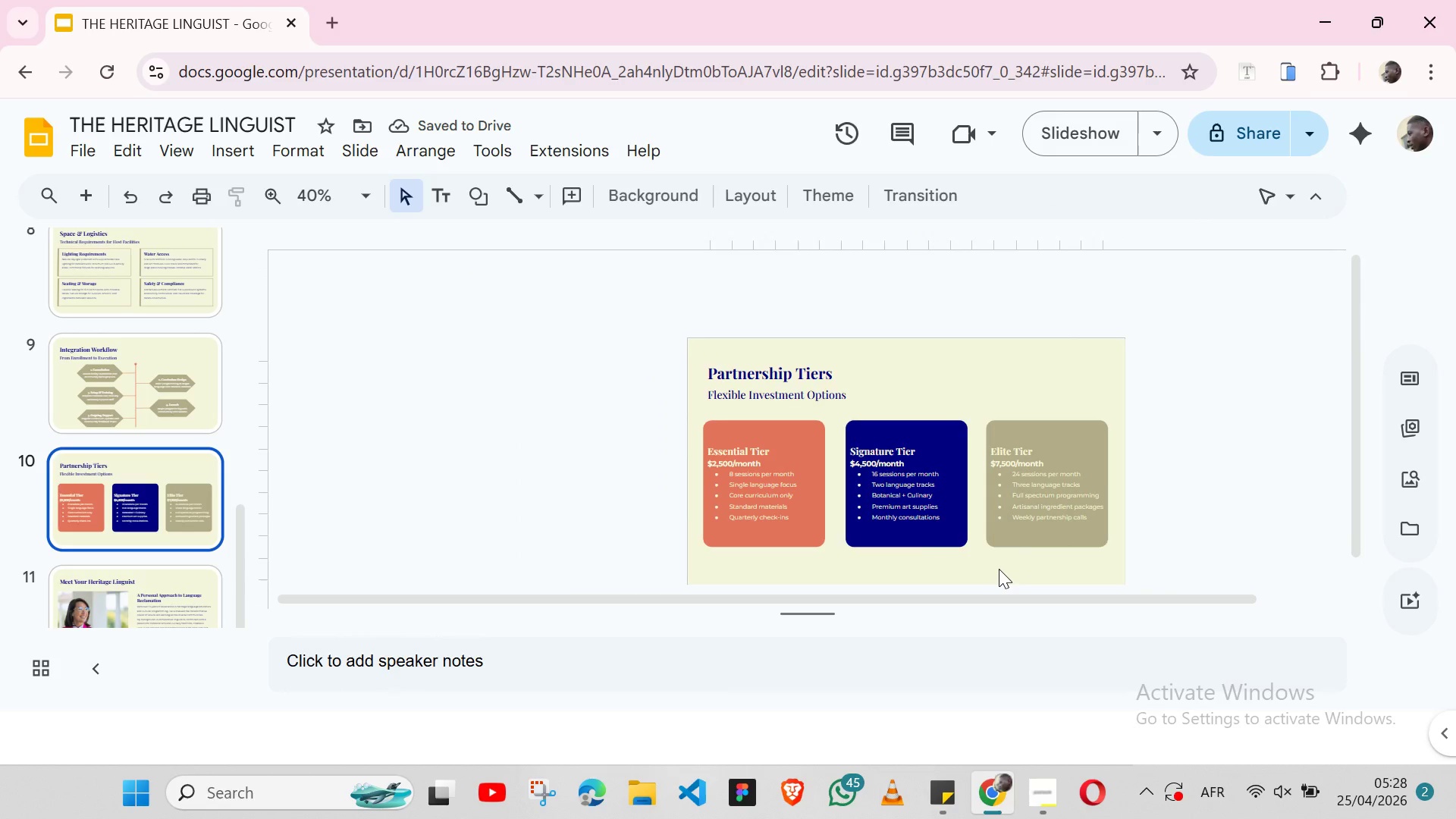 
key(ArrowDown)
 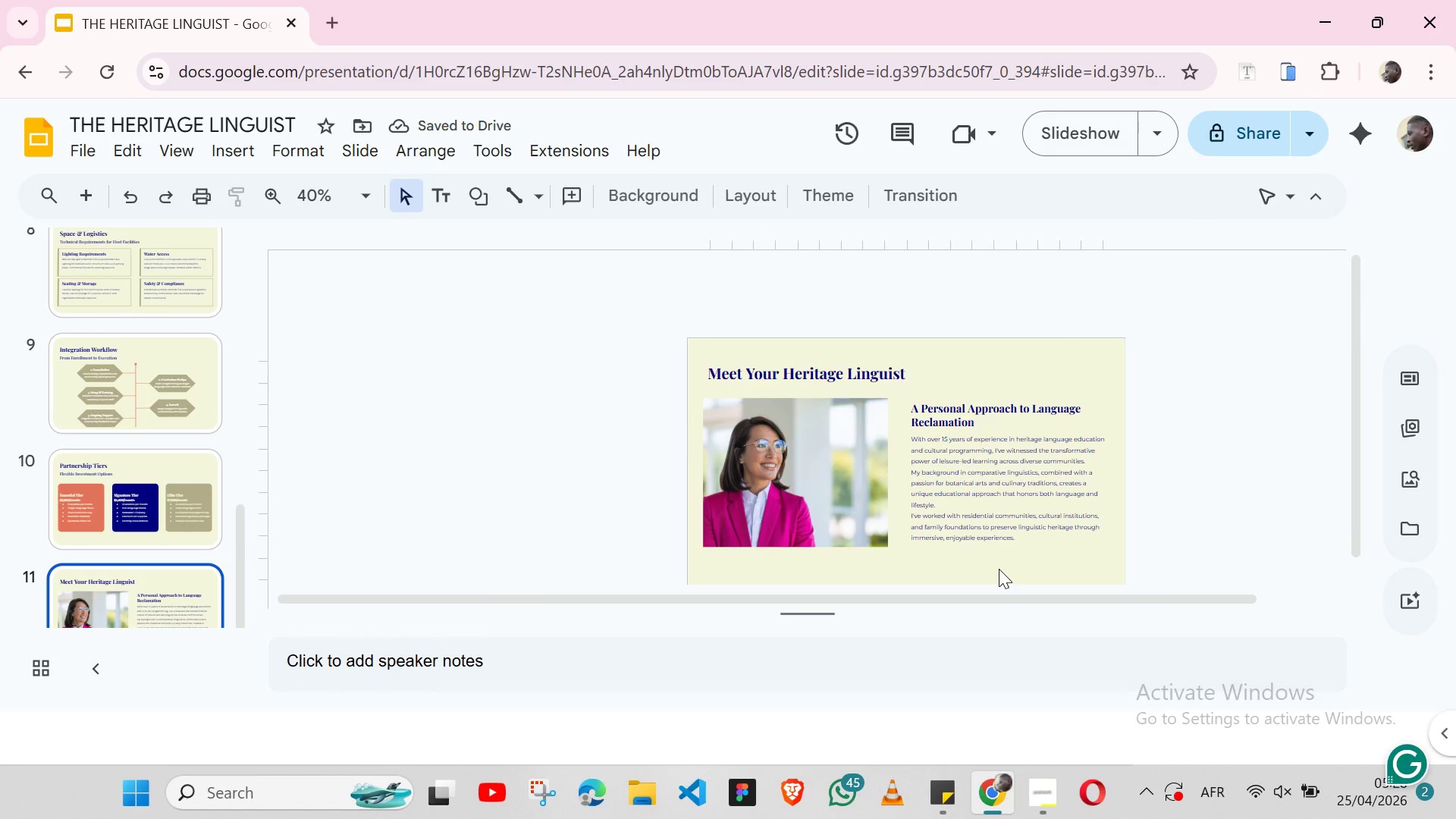 
key(ArrowDown)
 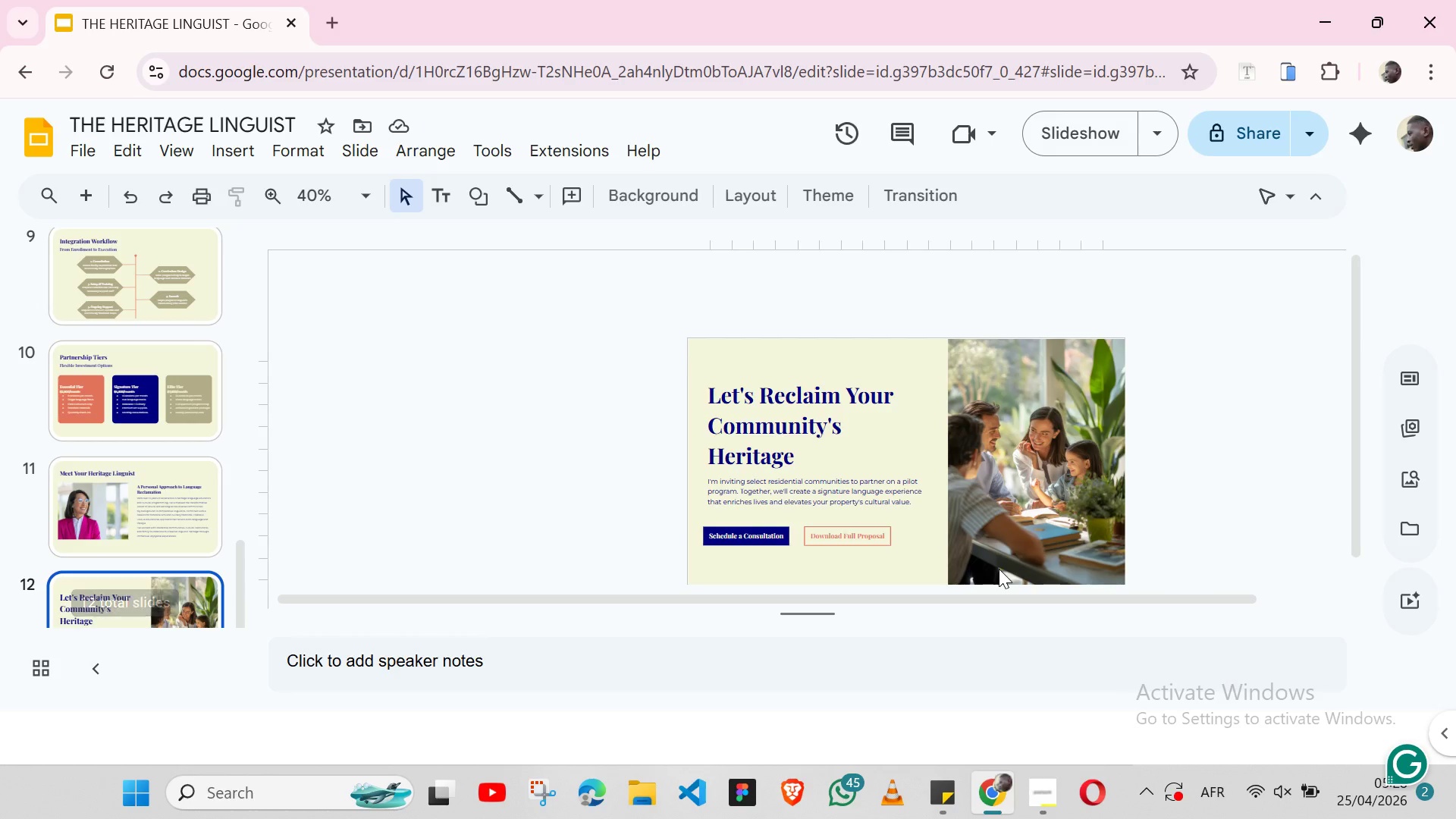 
key(ArrowUp)
 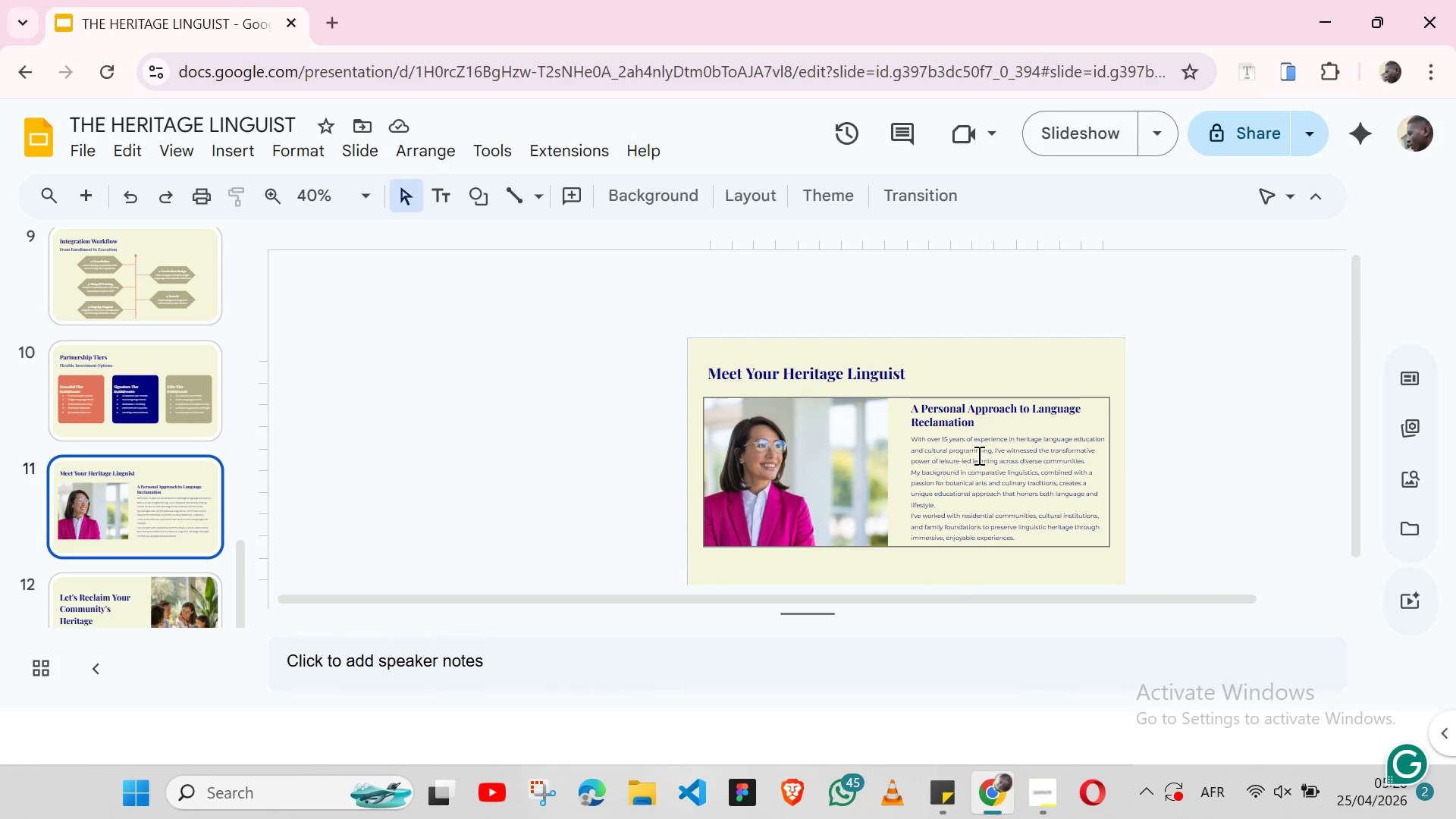 
key(ArrowDown)
 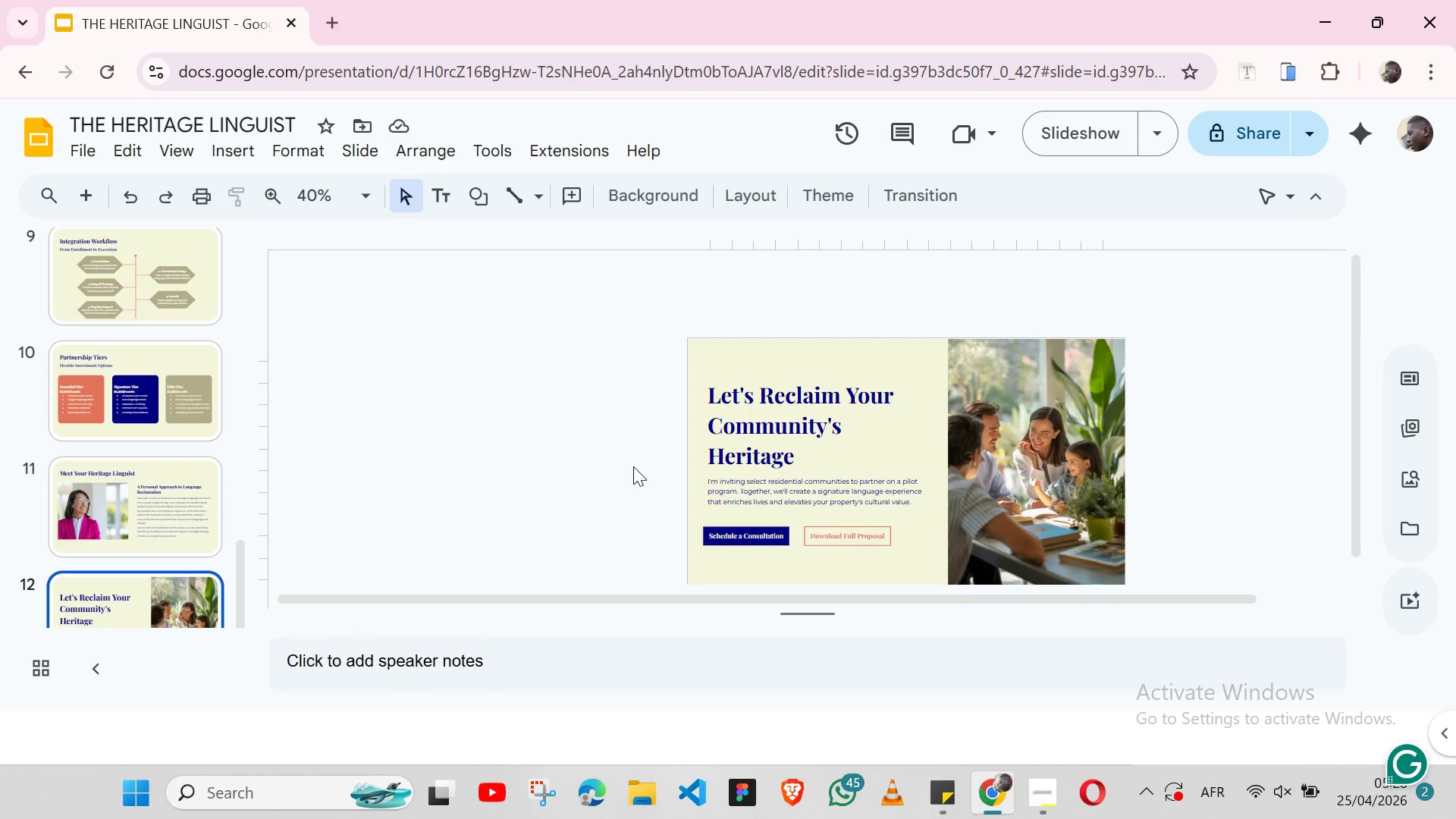 
key(ArrowUp)
 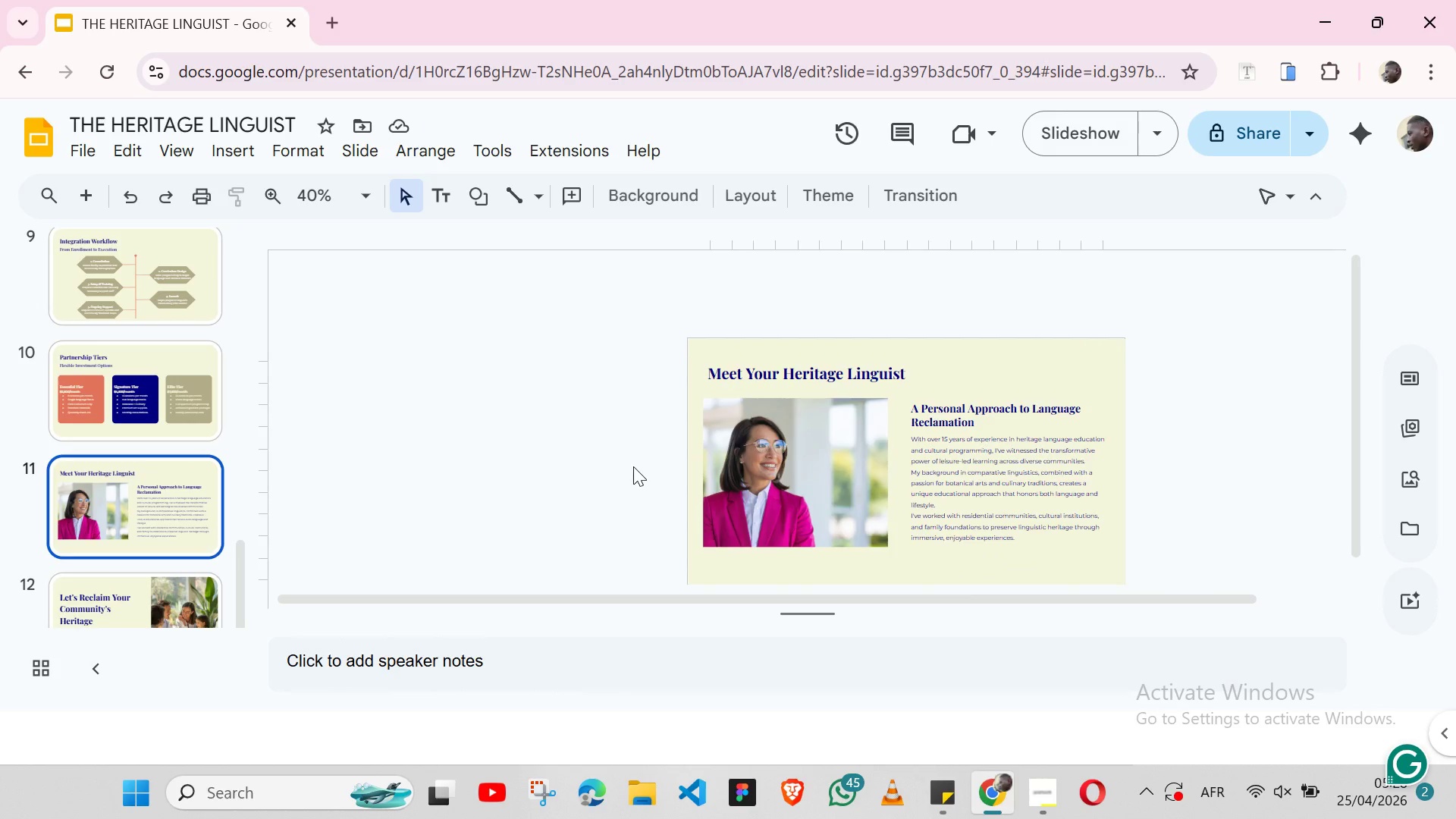 
key(ArrowUp)
 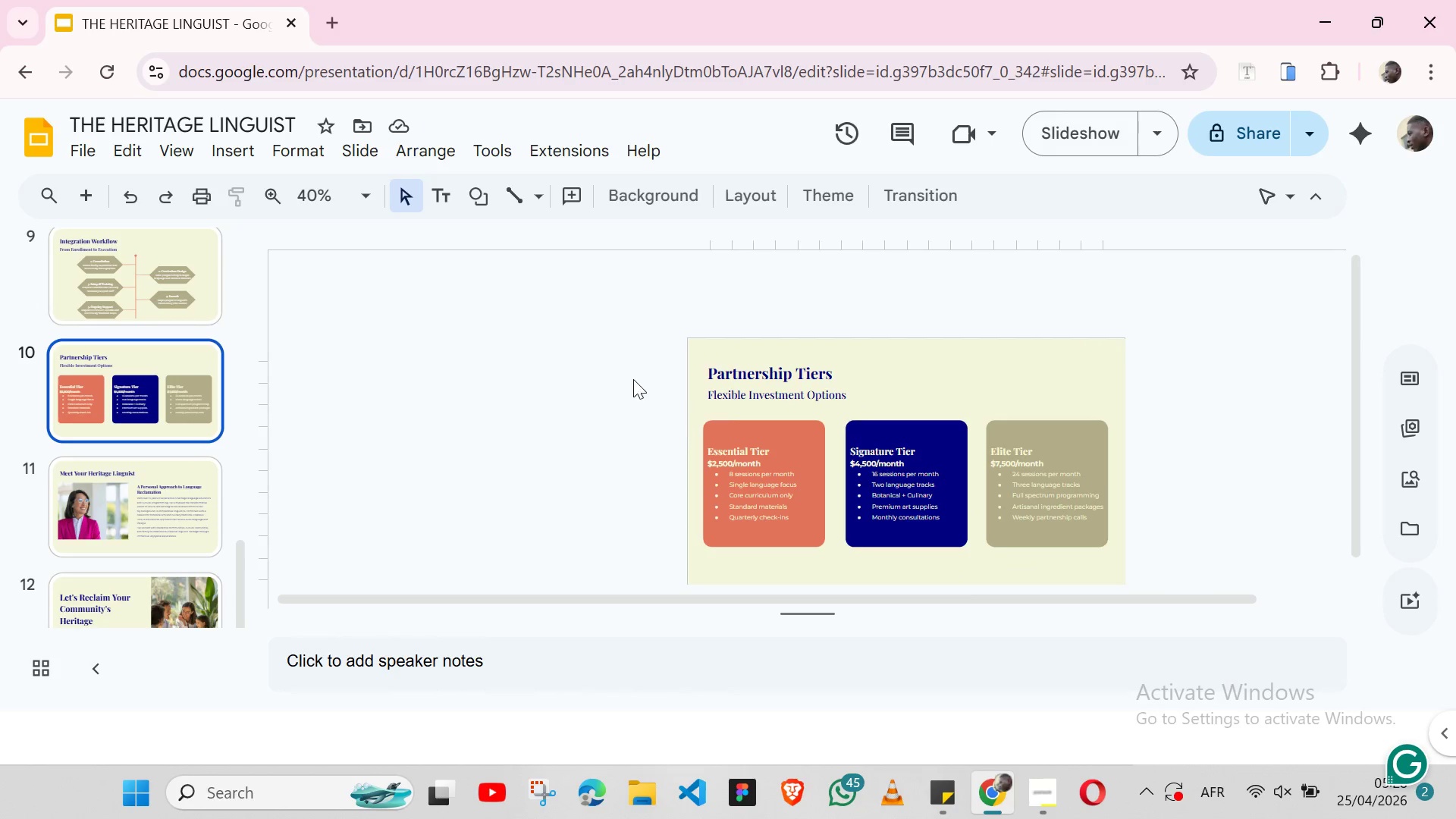 
key(ArrowUp)
 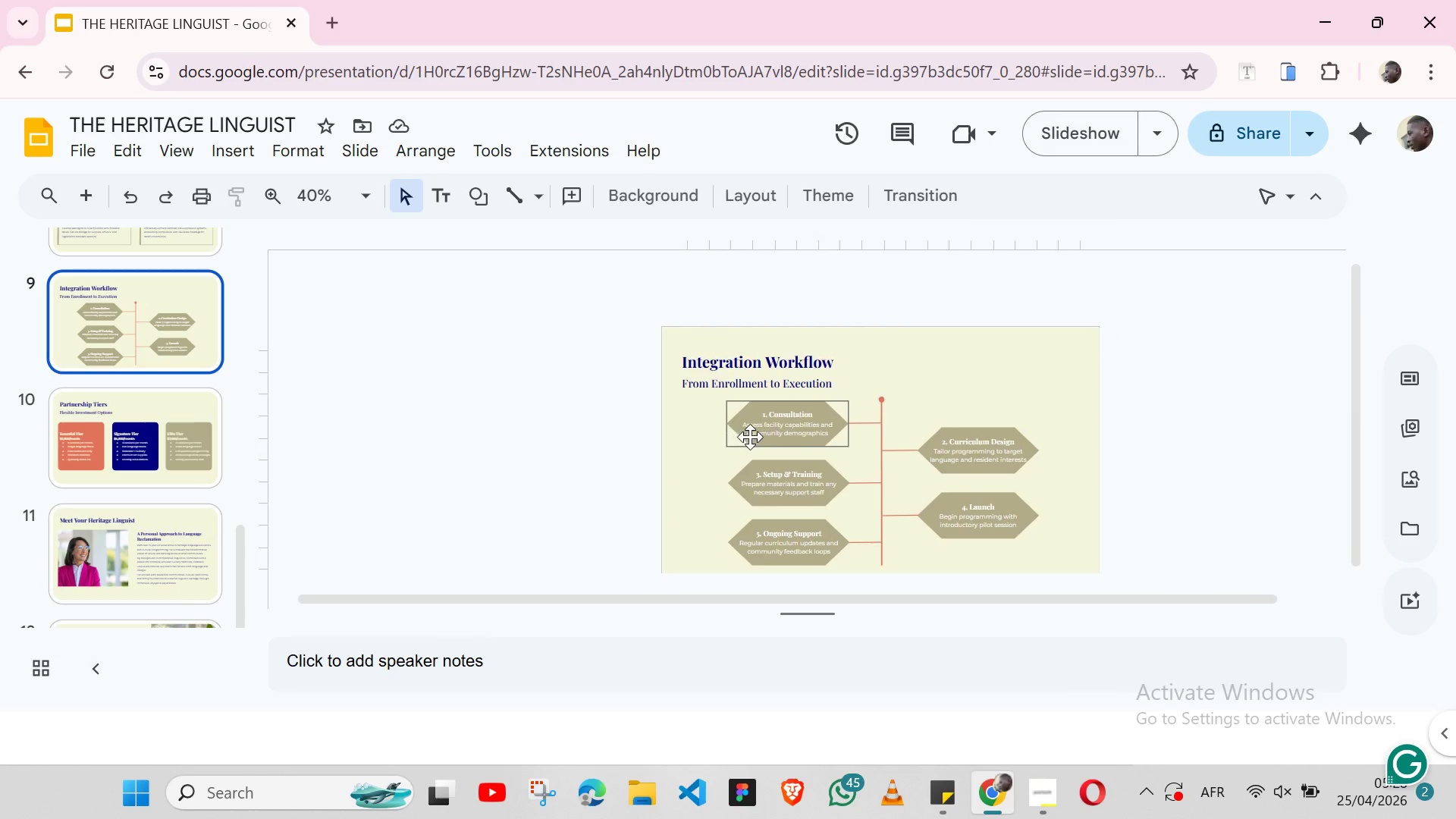 
wait(10.27)
 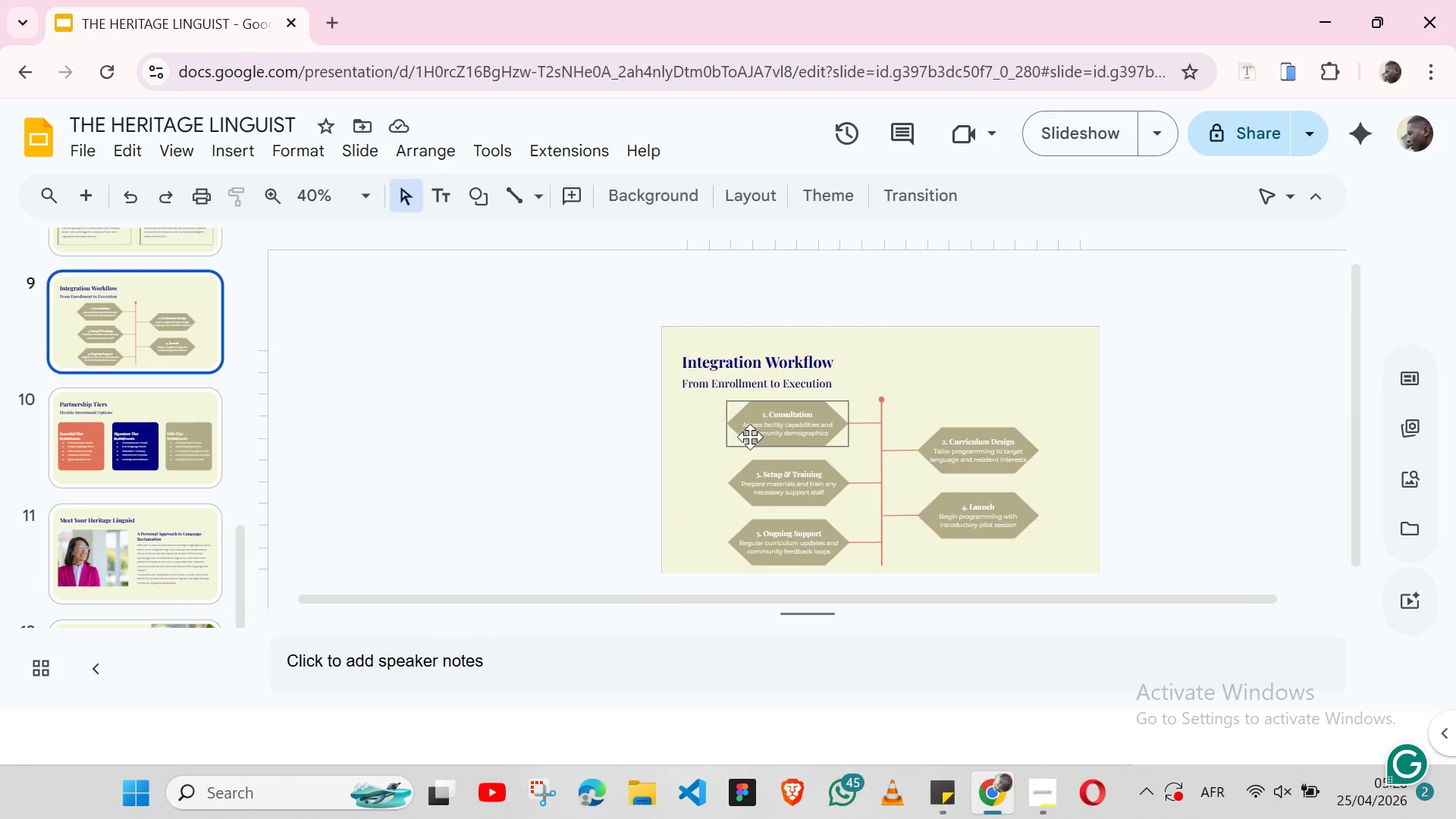 
left_click([594, 386])
 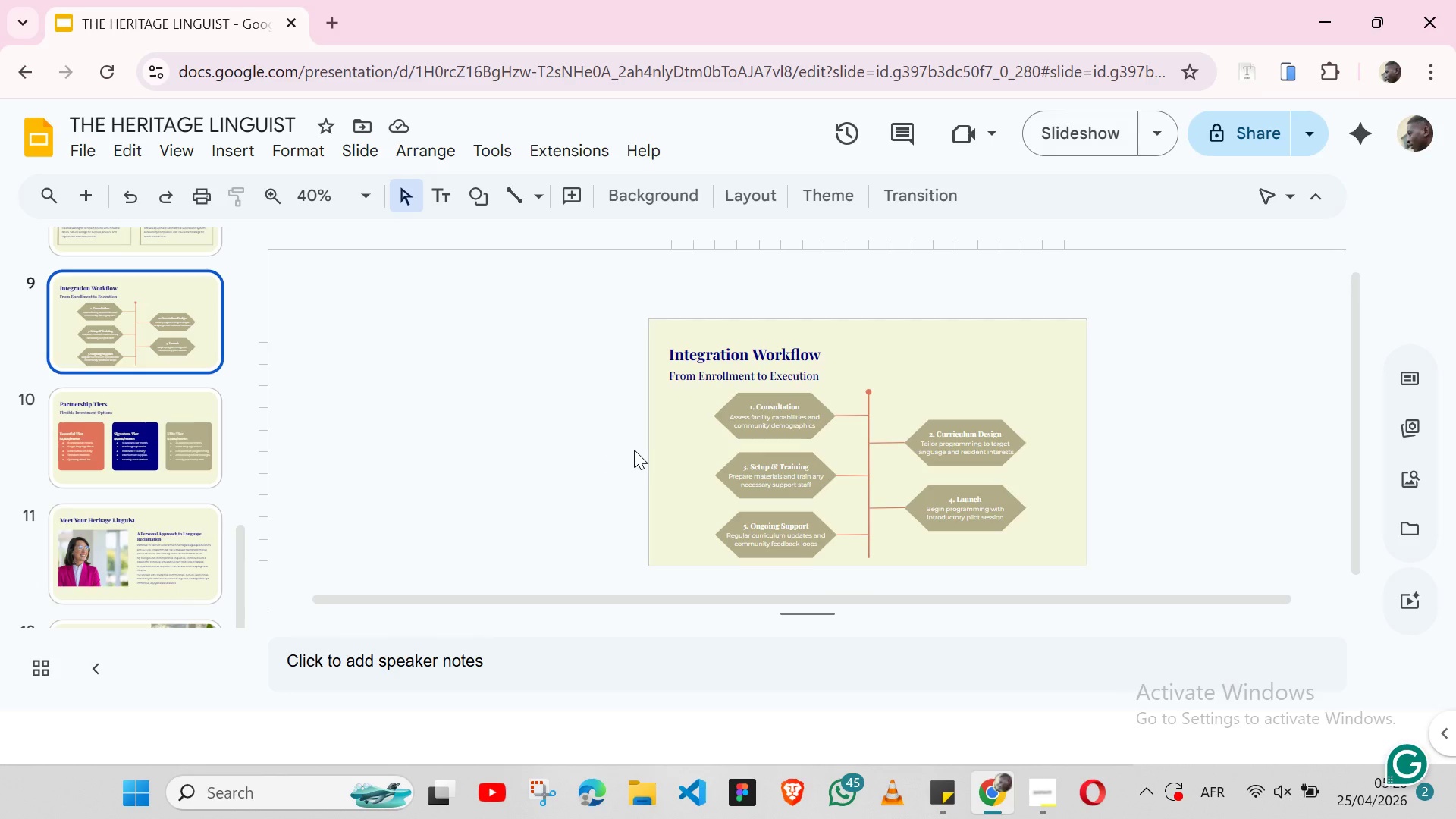 
scroll: coordinate [635, 449], scroll_direction: up, amount: 5.0
 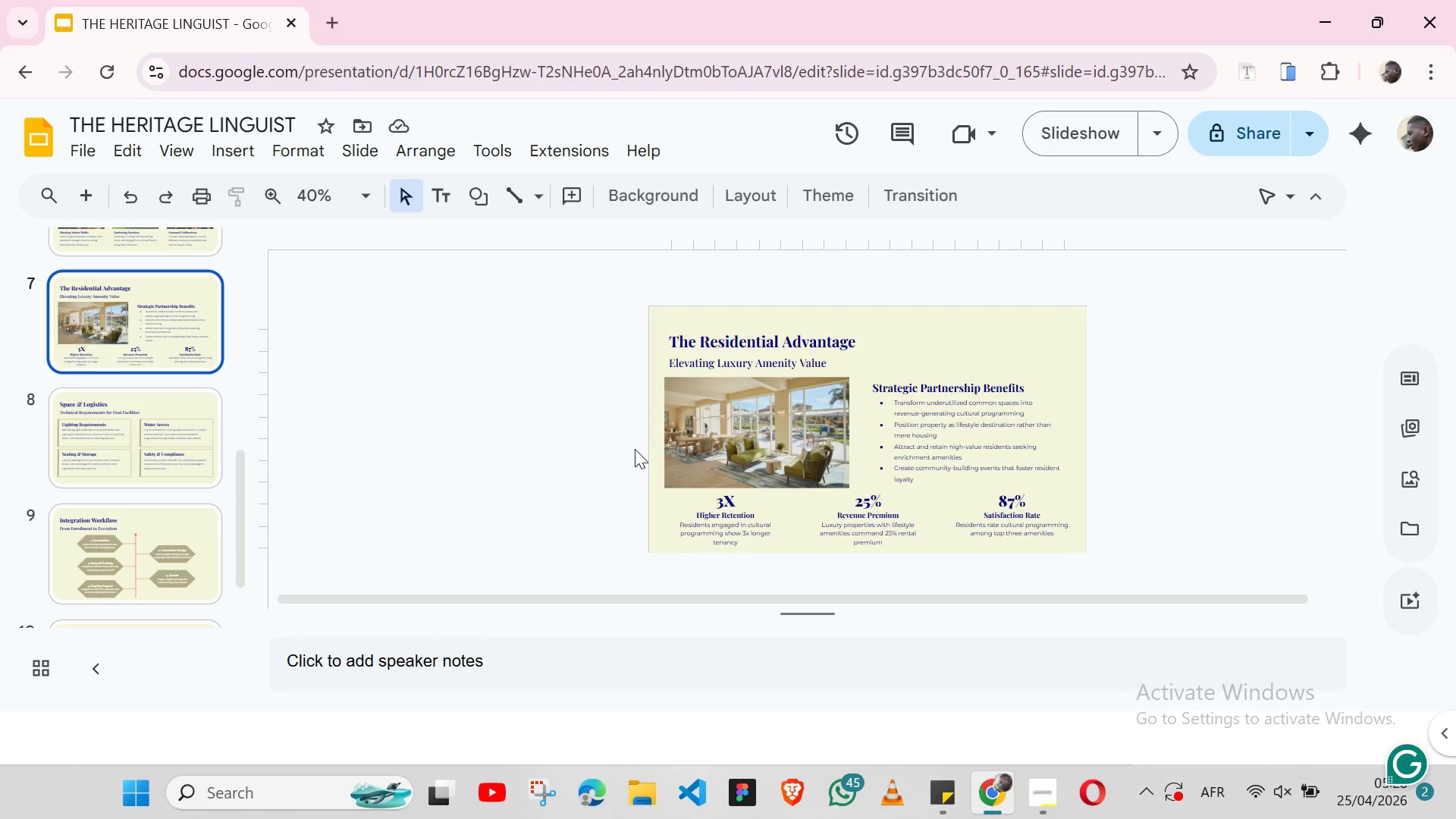 
scroll: coordinate [635, 449], scroll_direction: none, amount: 0.0
 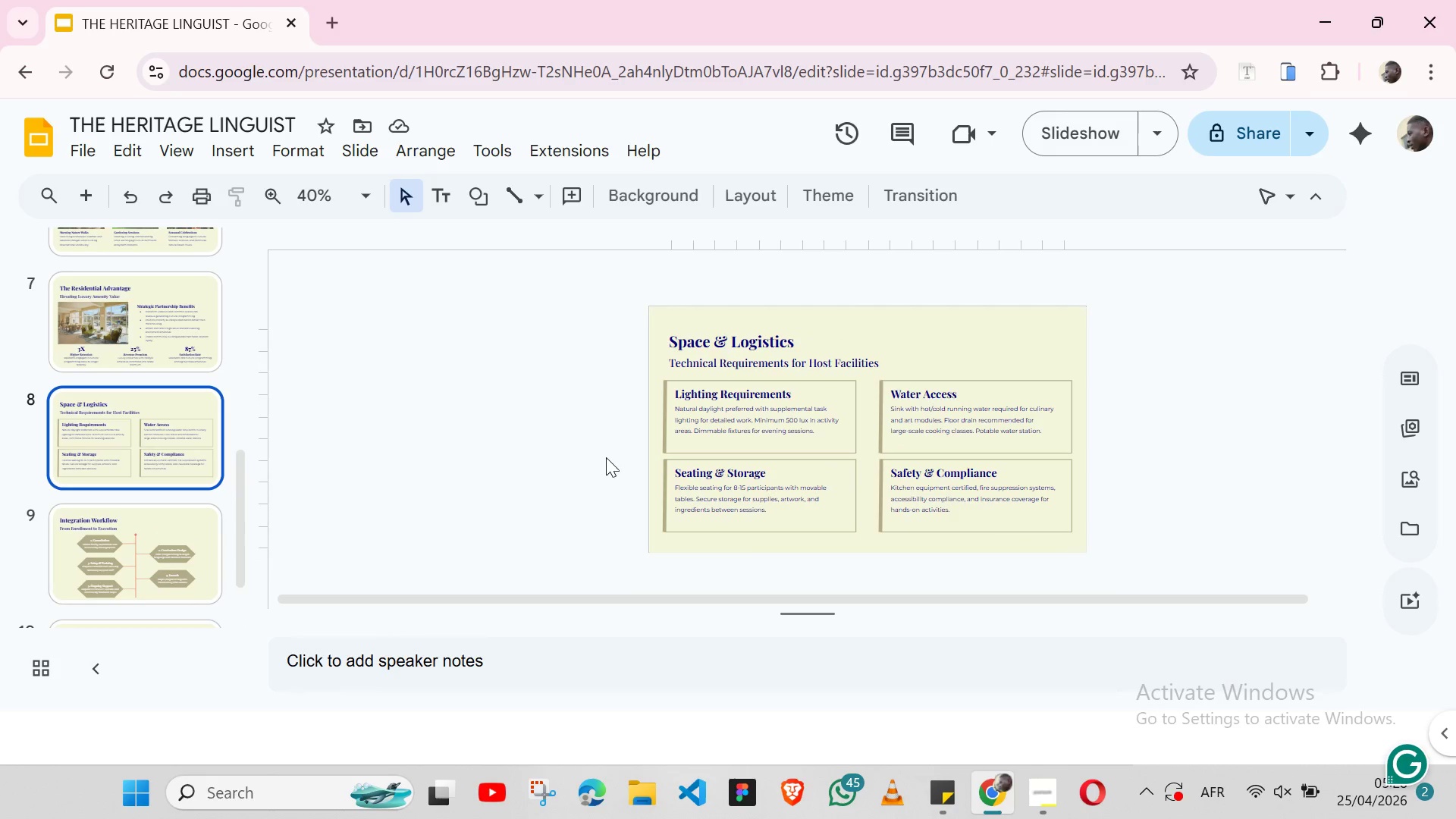 
key(ArrowUp)
 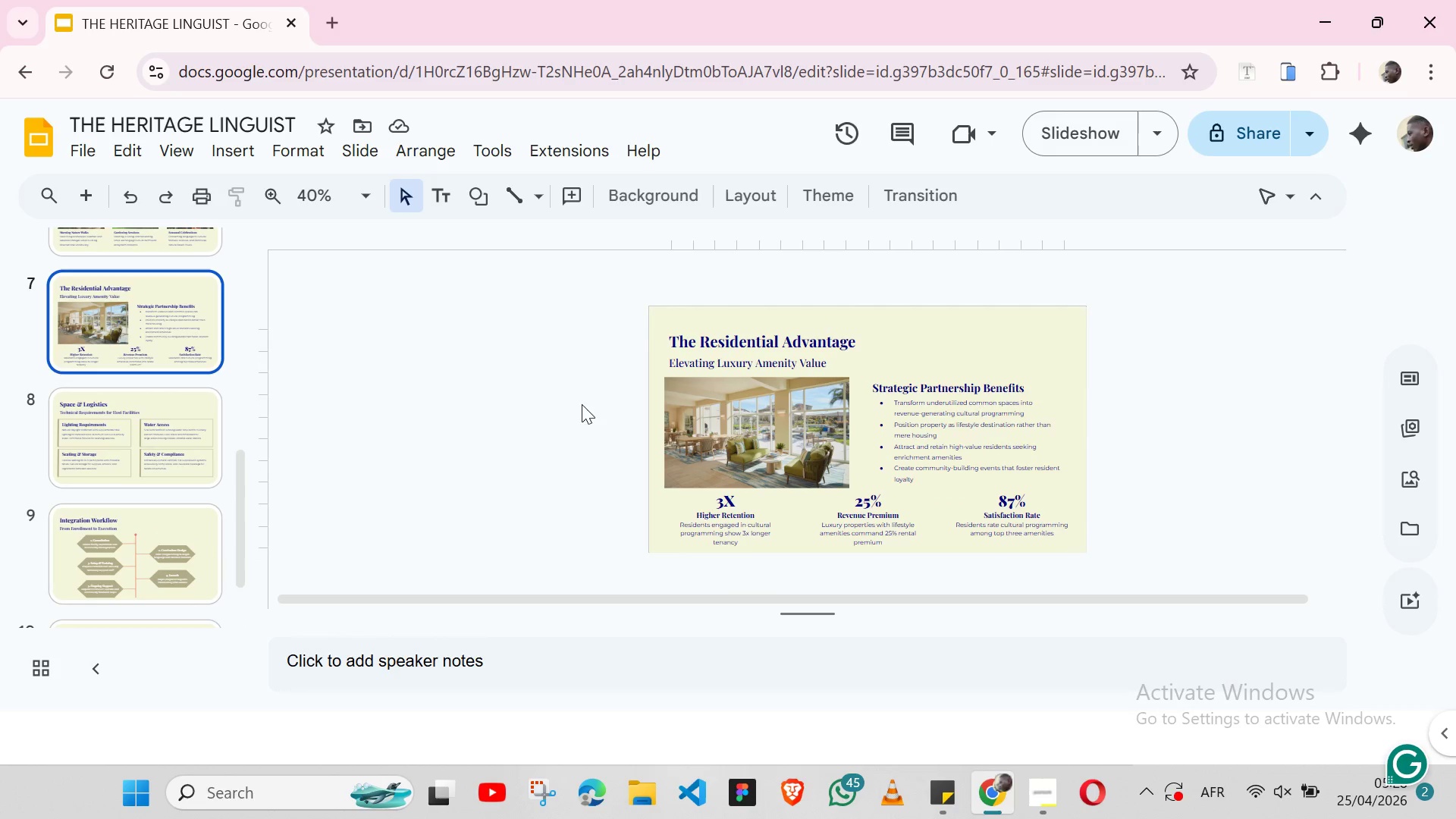 
key(ArrowUp)
 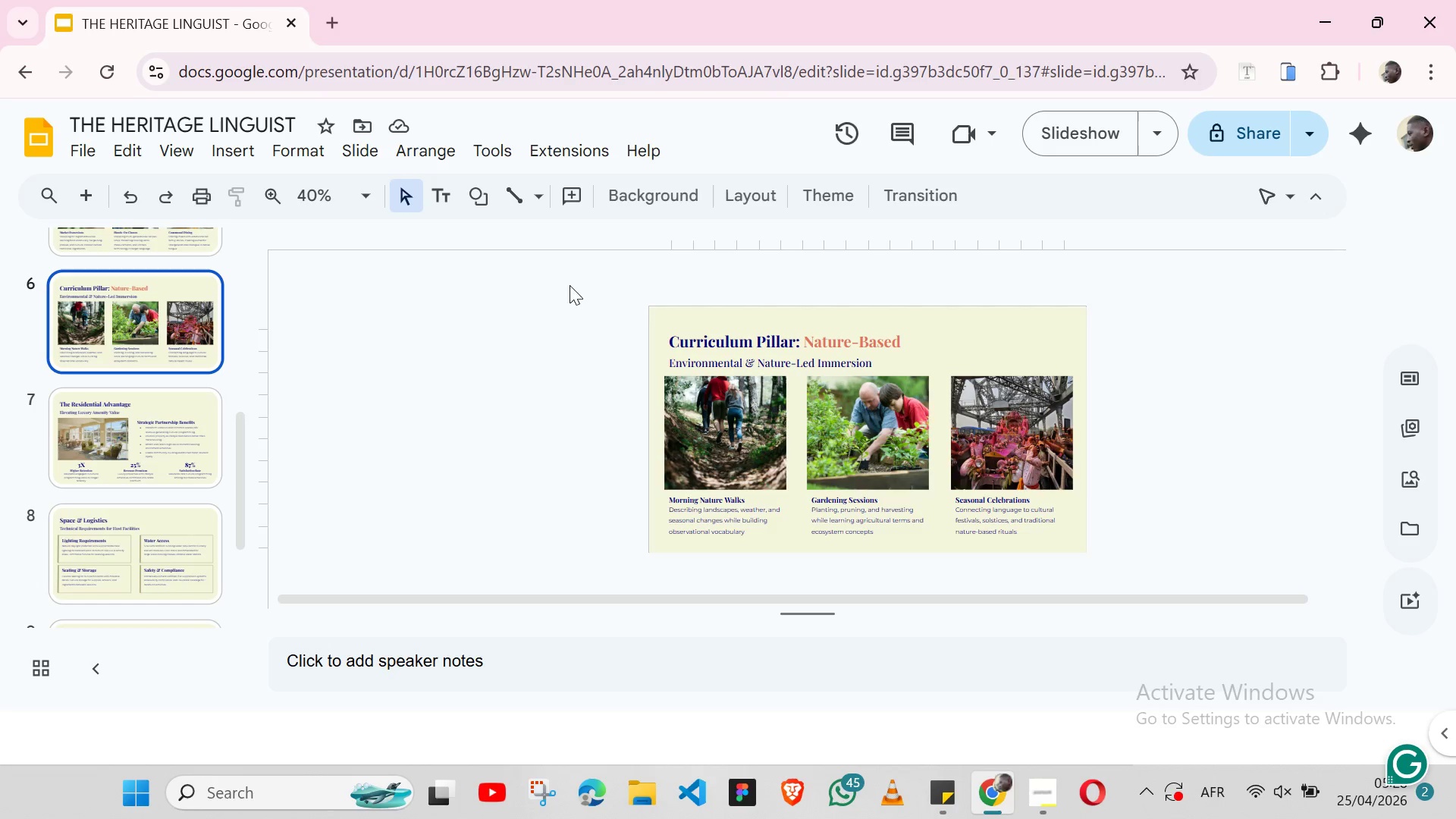 
key(ArrowUp)
 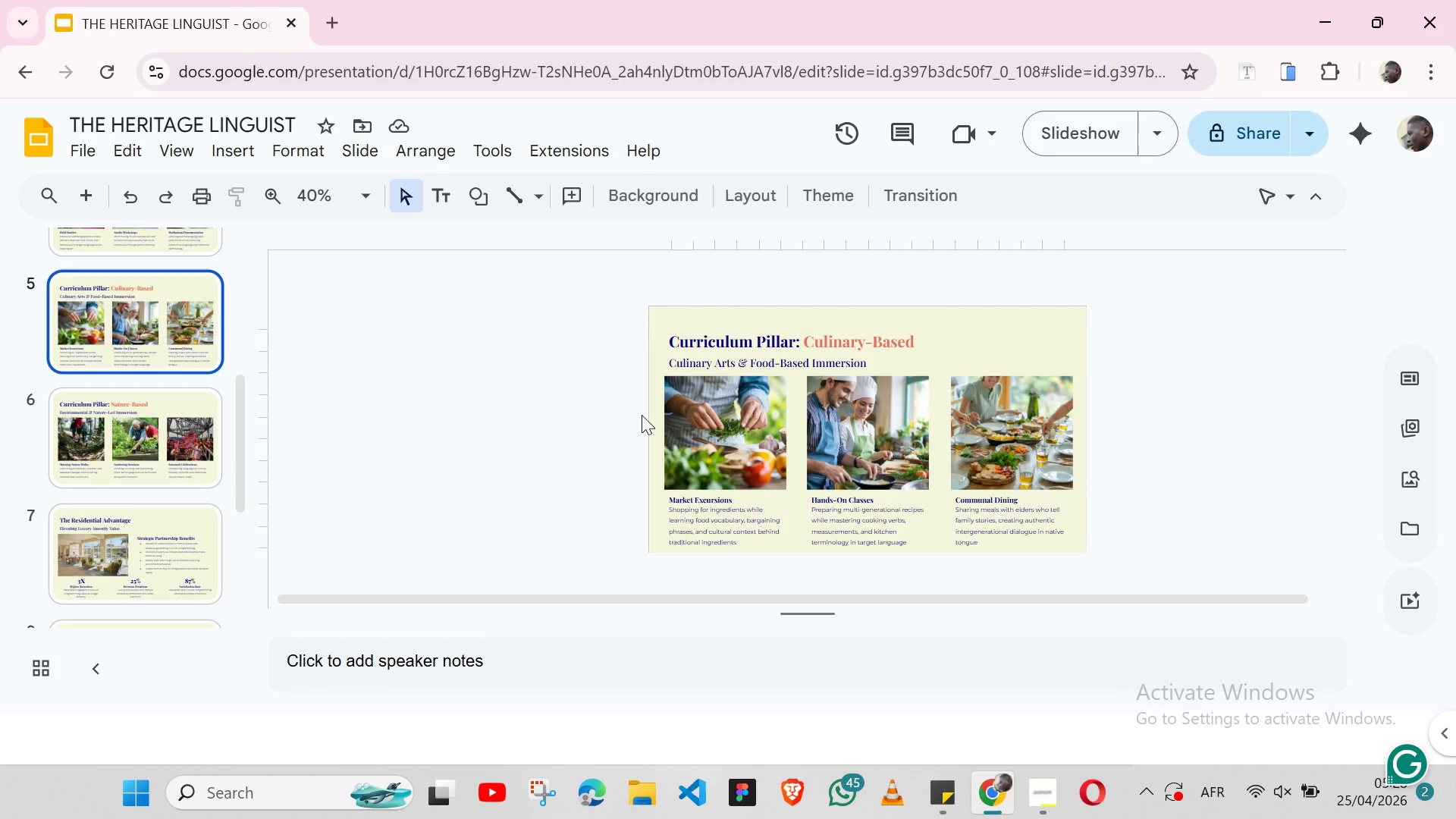 
wait(5.77)
 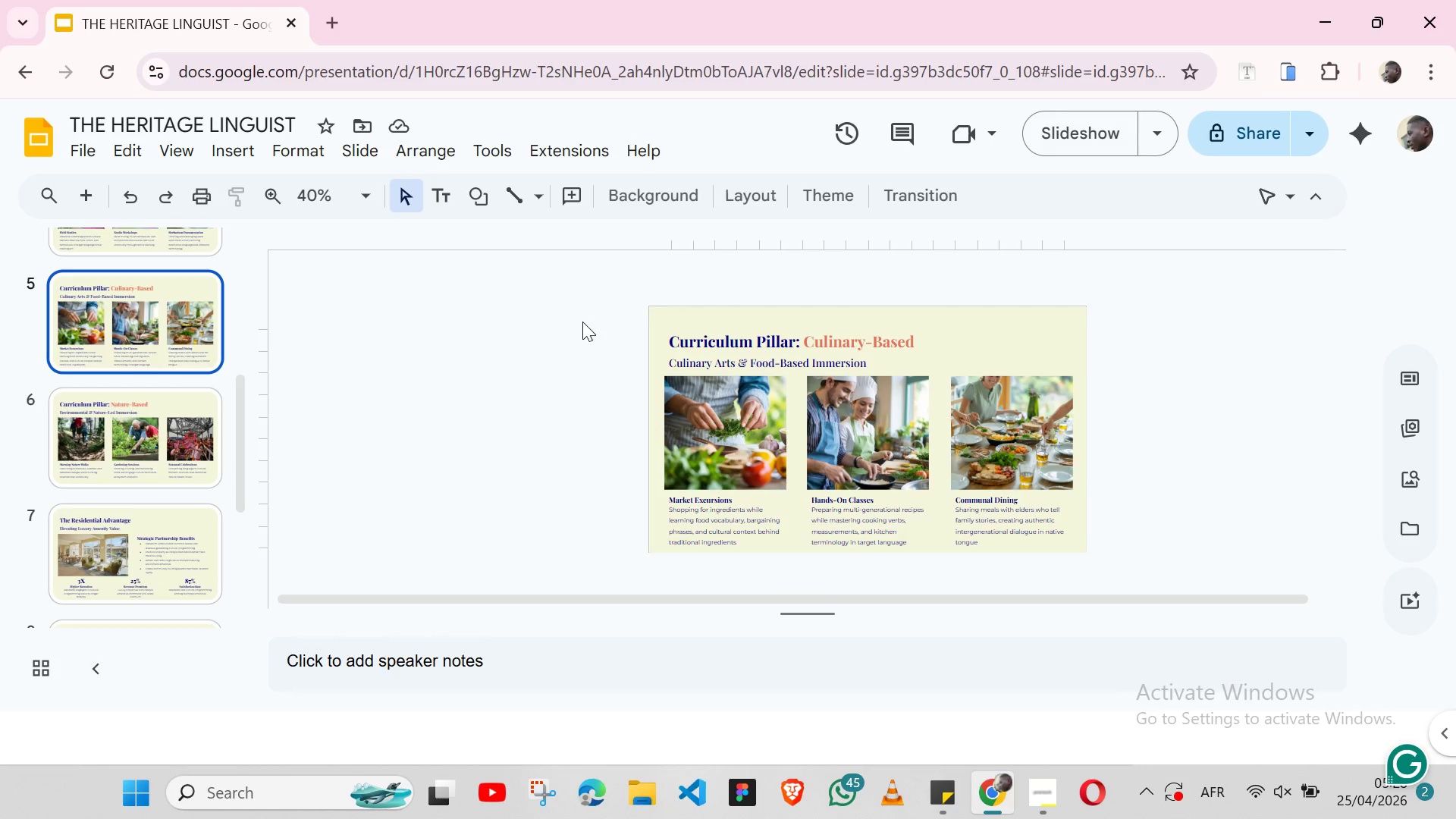 
key(ArrowUp)
 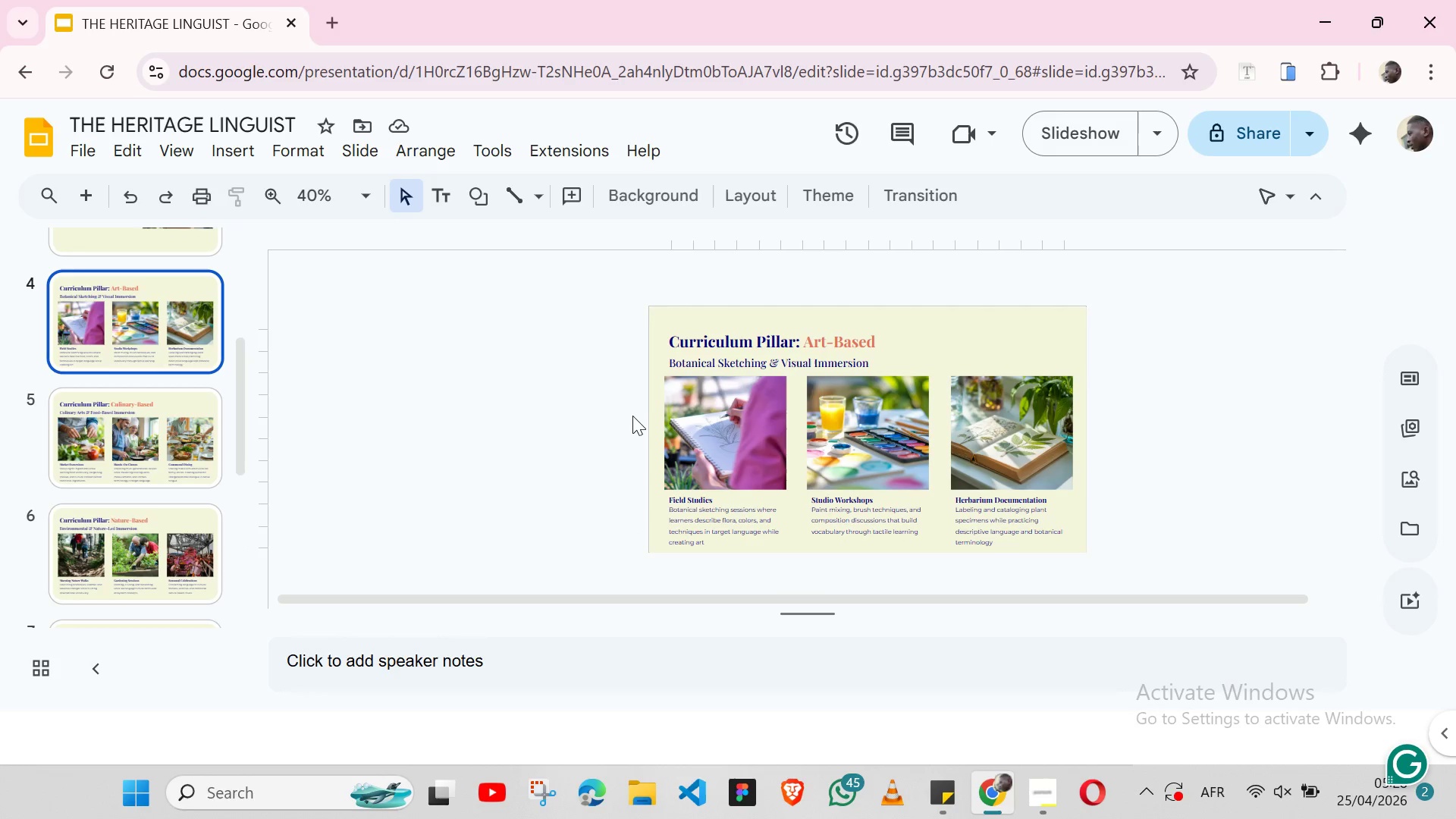 
wait(5.08)
 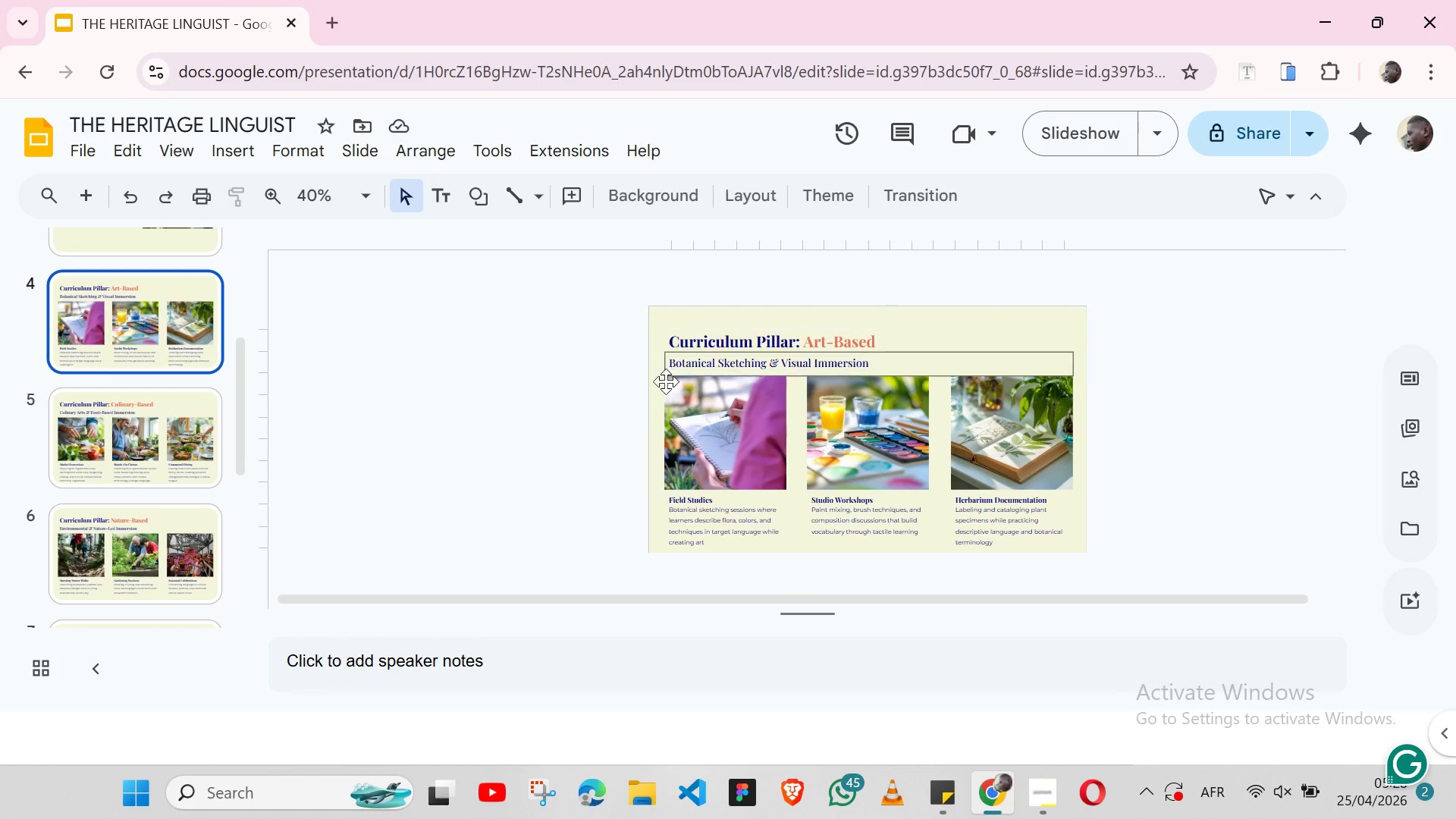 
key(ArrowUp)
 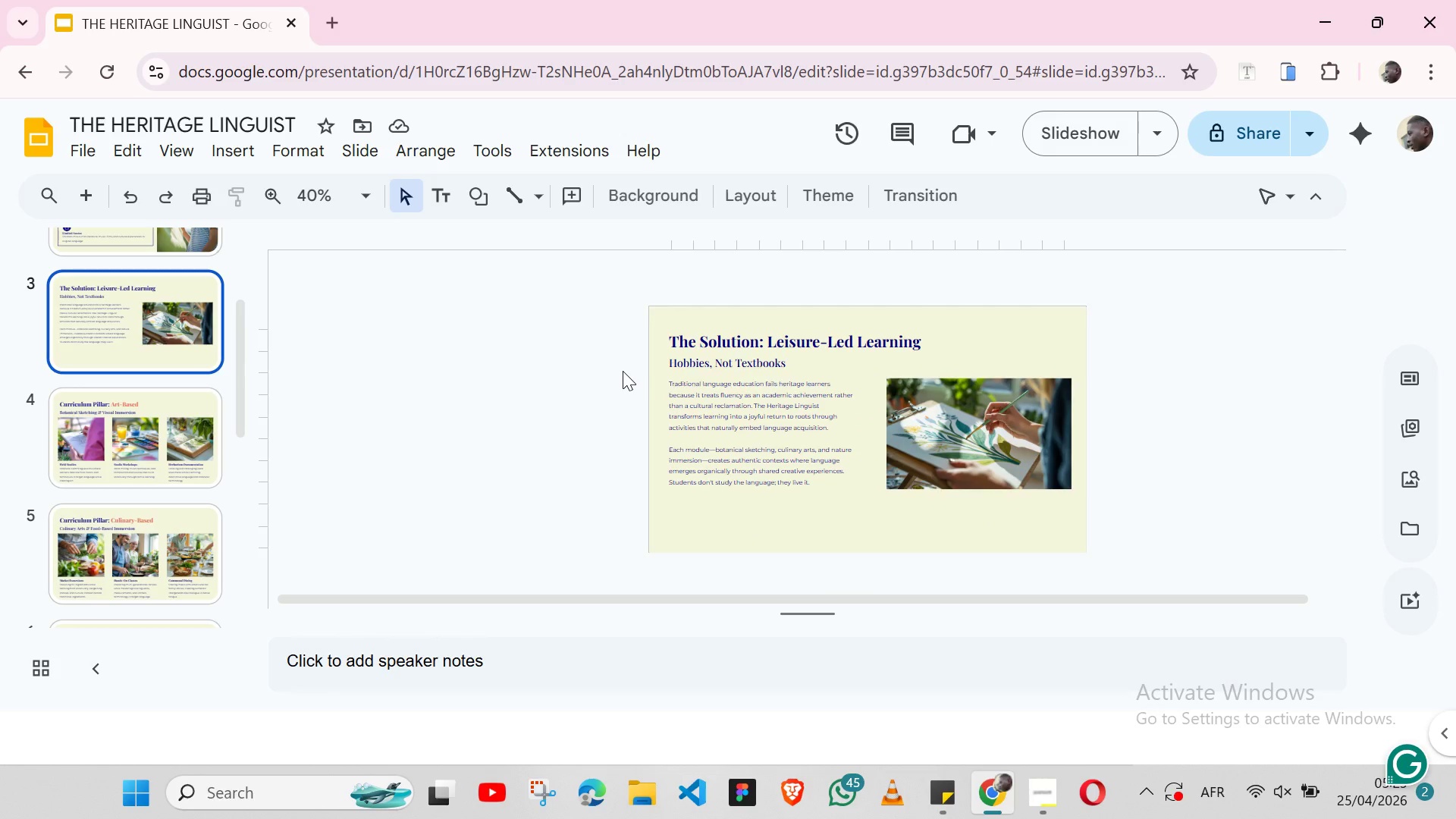 
key(ArrowDown)
 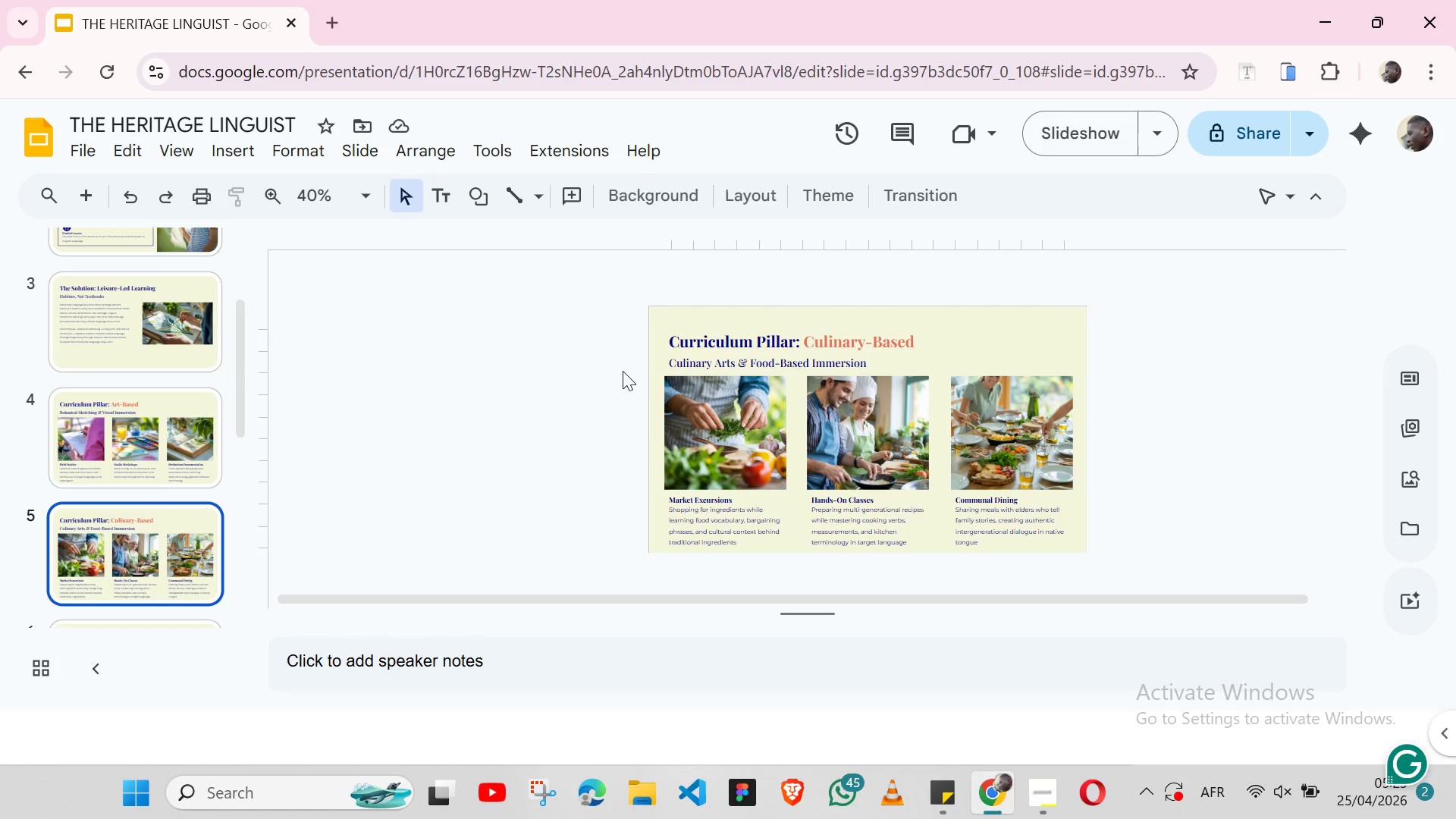 
key(ArrowDown)
 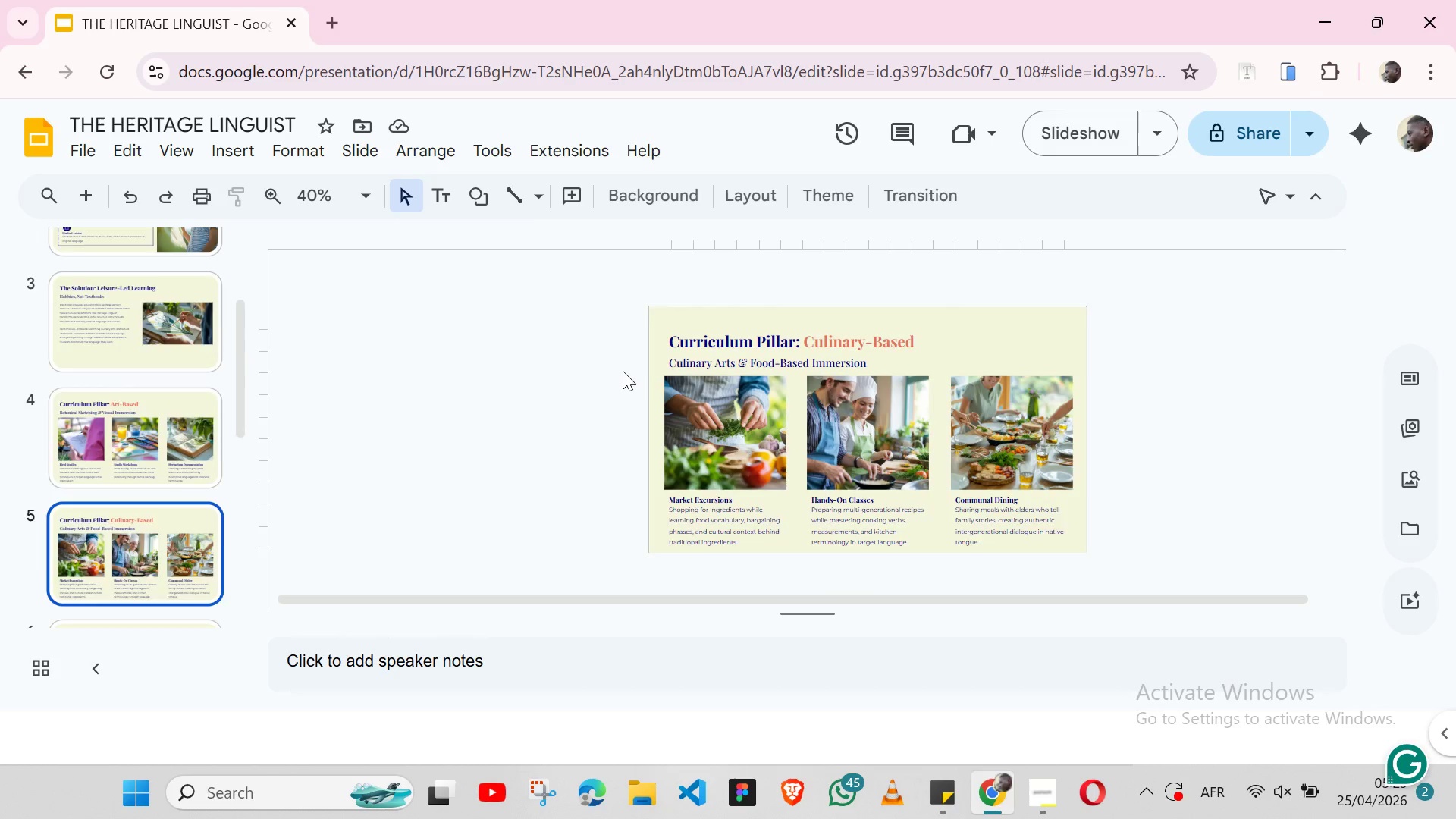 
key(ArrowDown)
 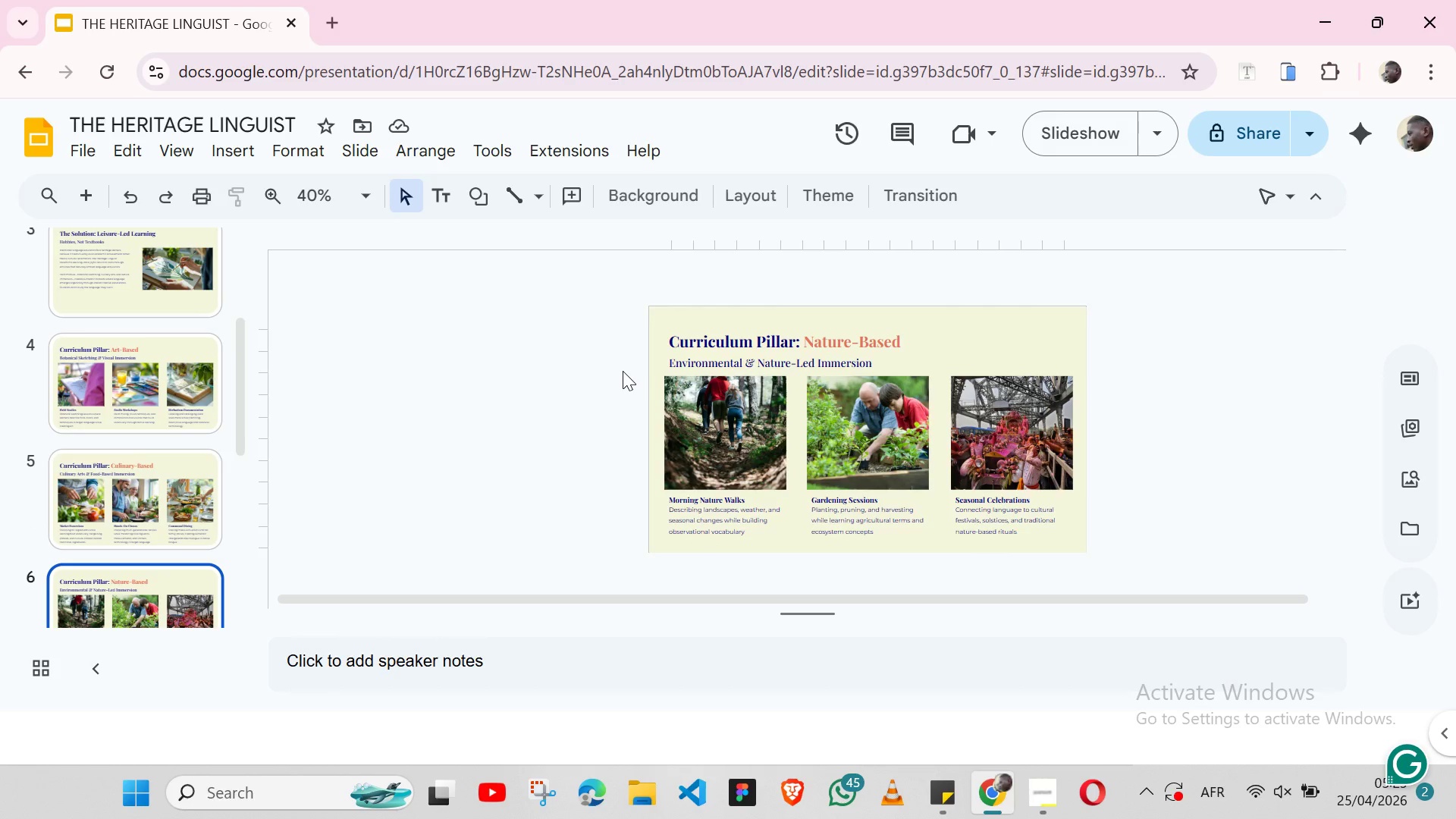 
key(ArrowDown)
 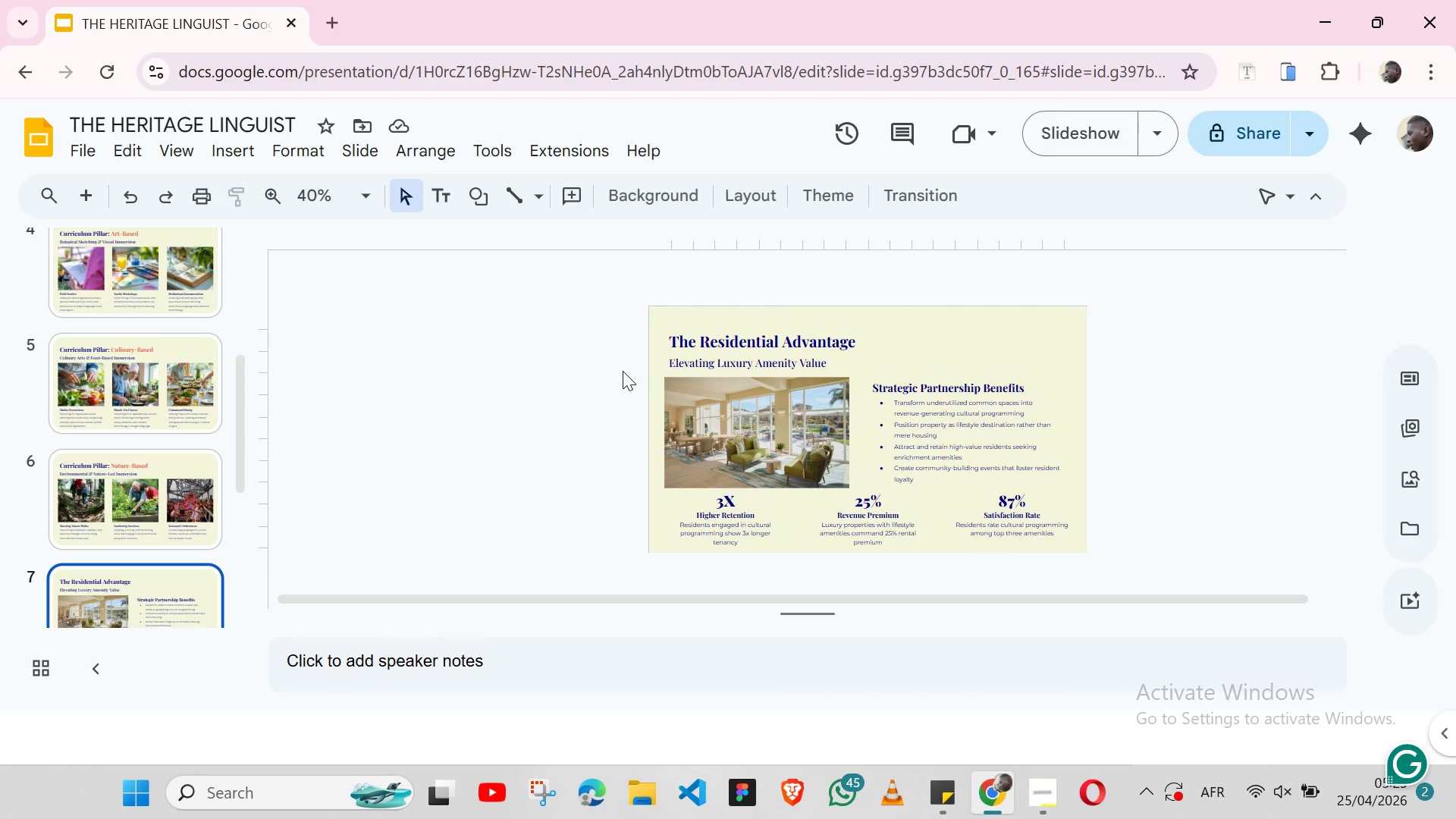 
key(ArrowUp)
 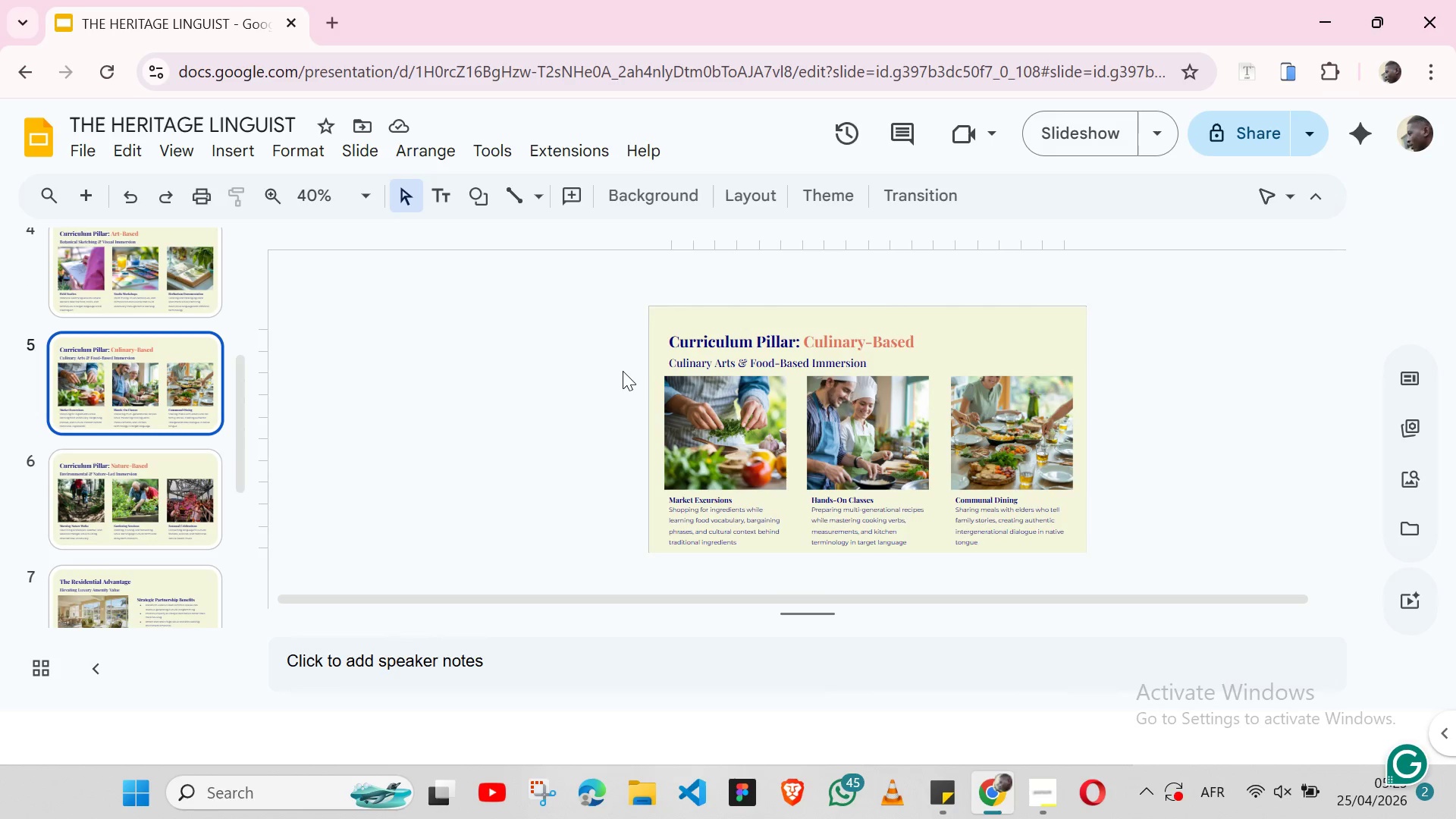 
key(ArrowUp)
 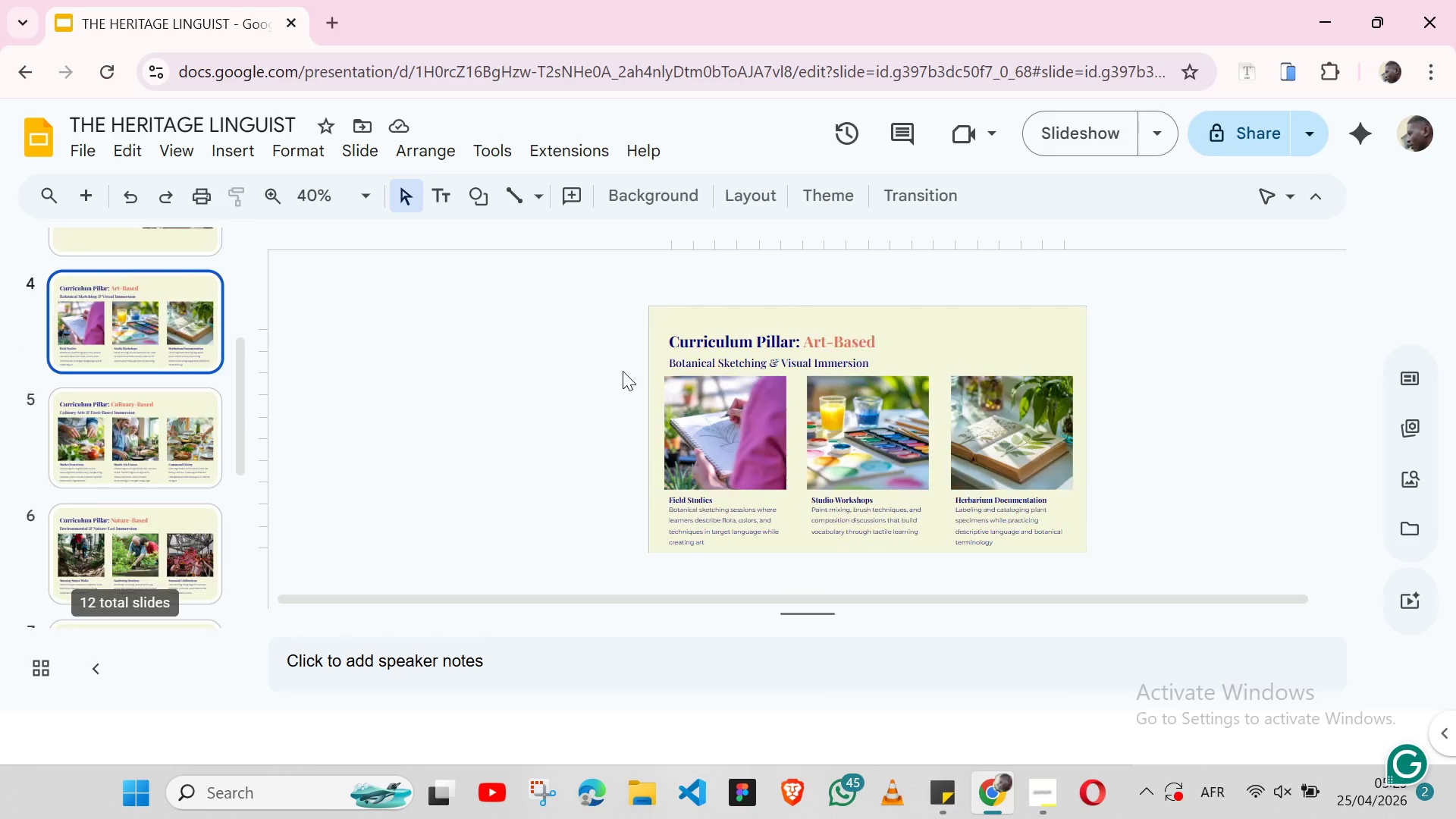 
key(ArrowUp)
 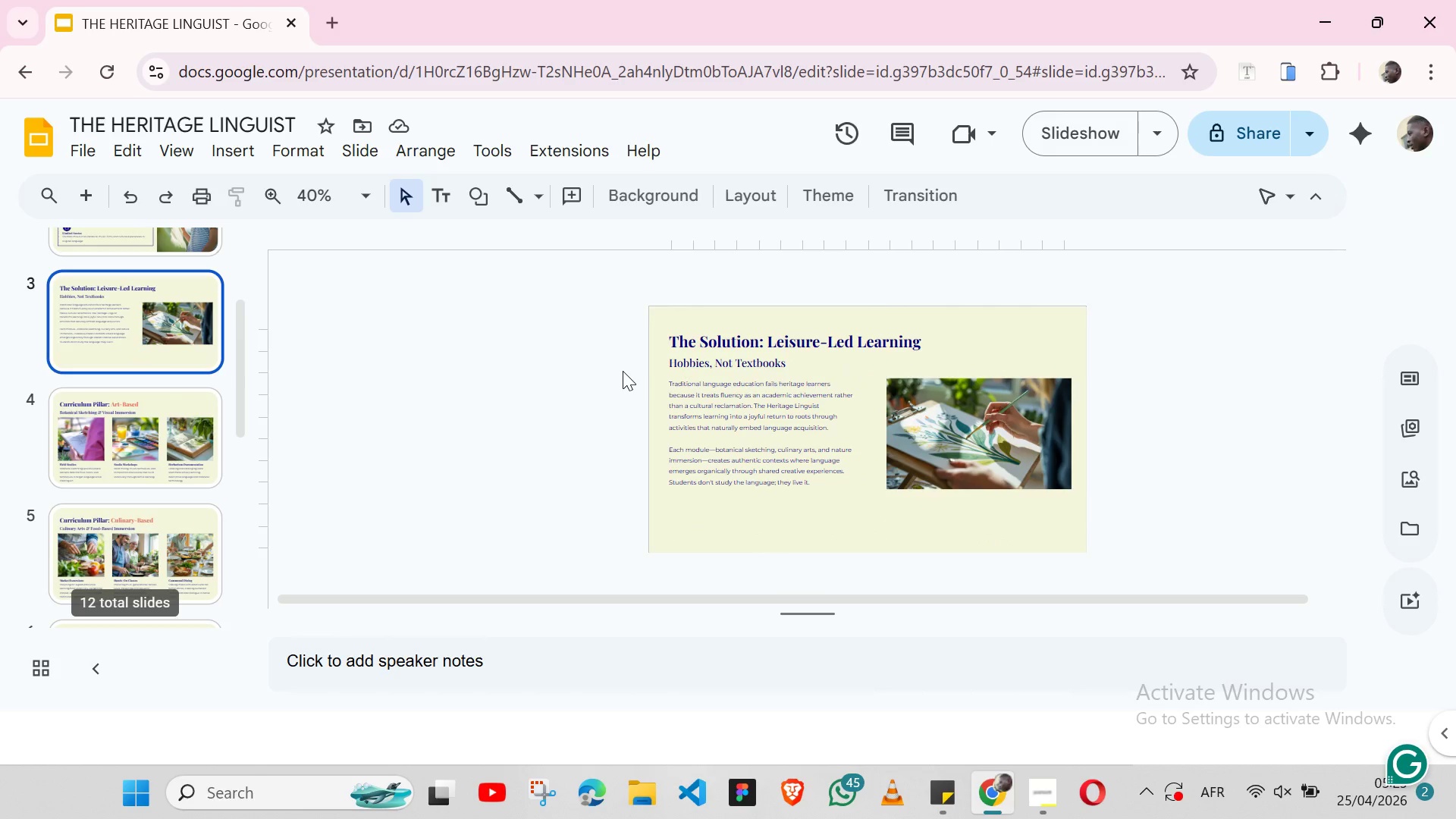 
key(ArrowUp)
 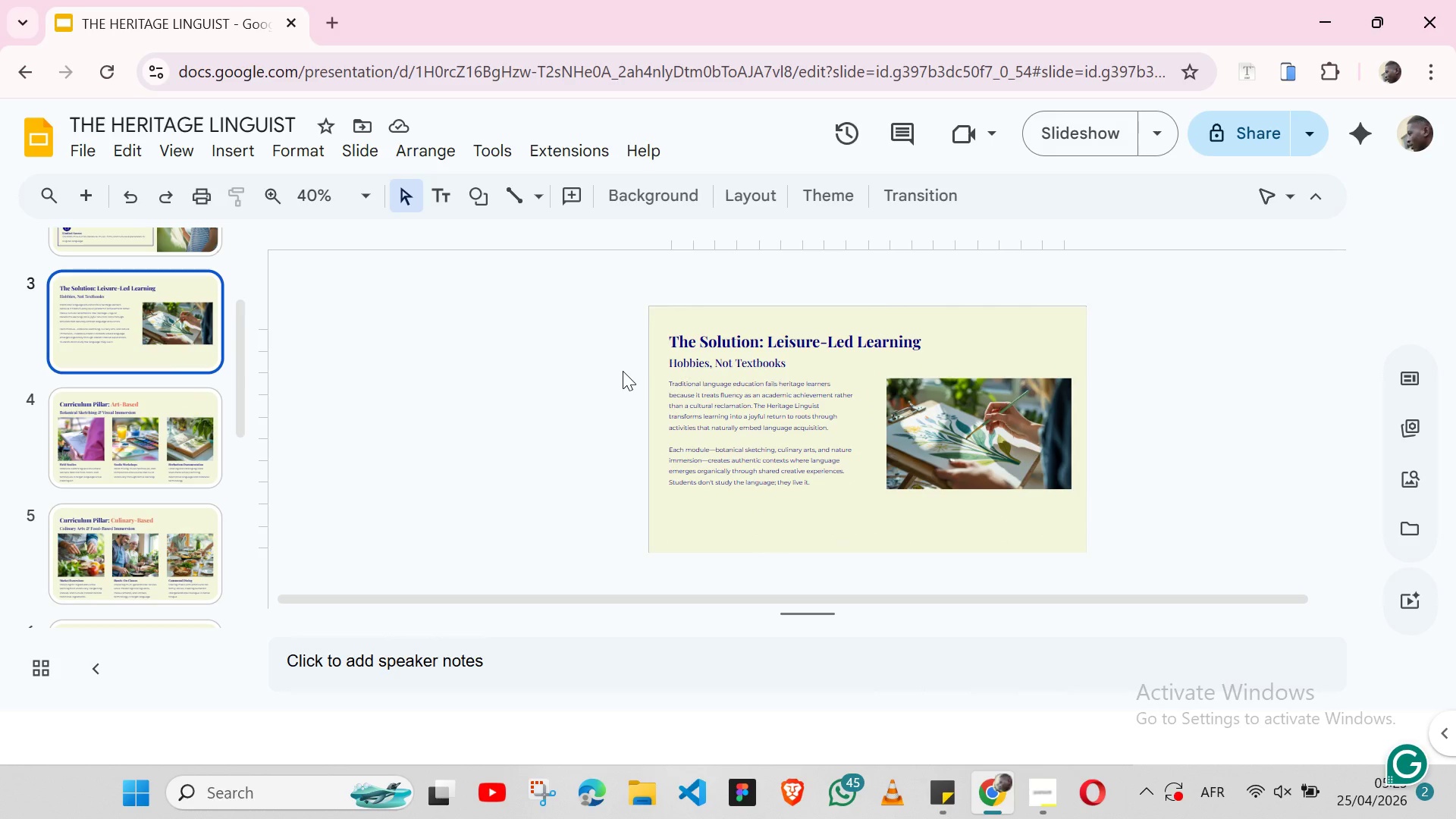 
key(ArrowUp)
 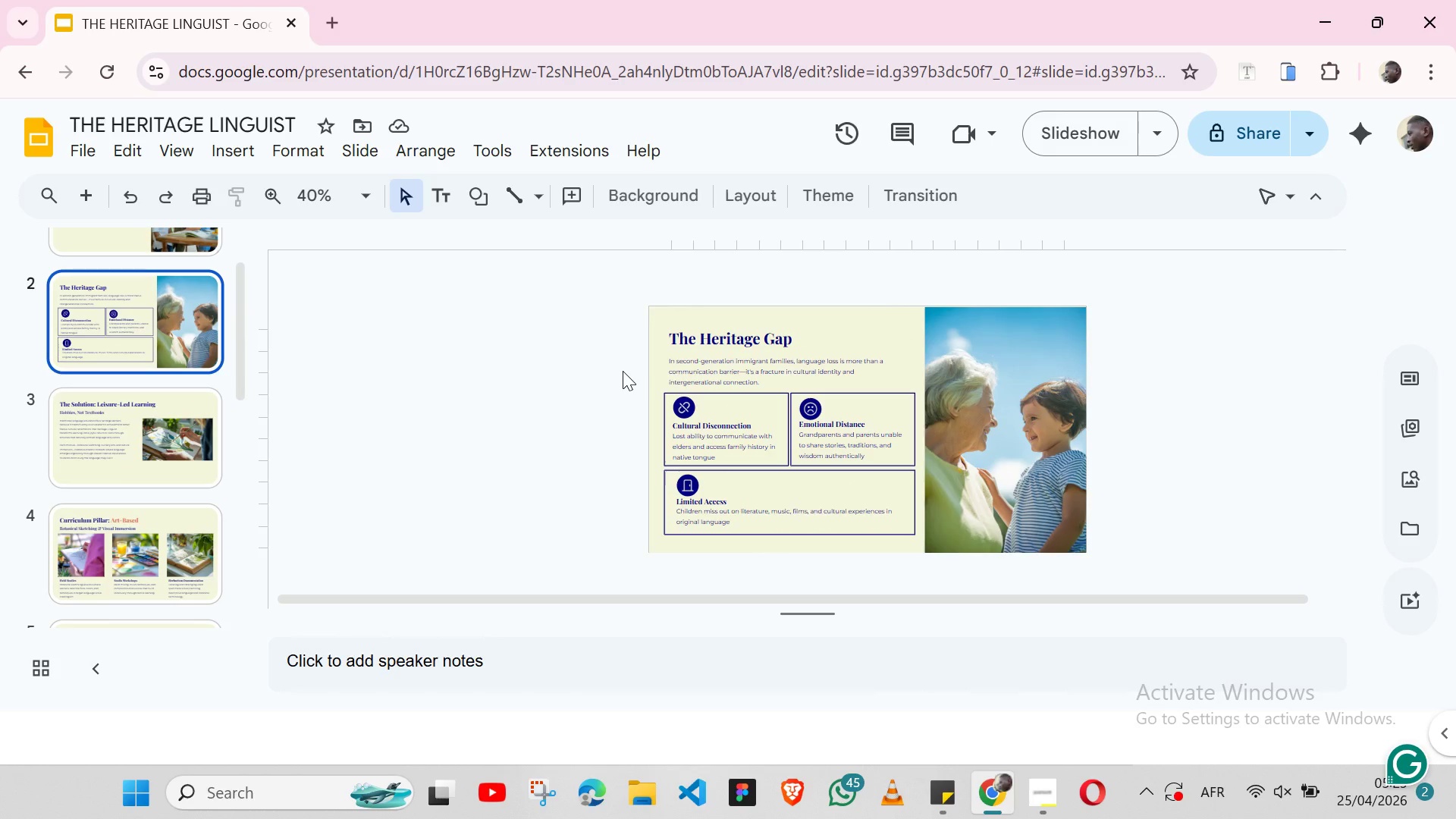 
key(ArrowUp)
 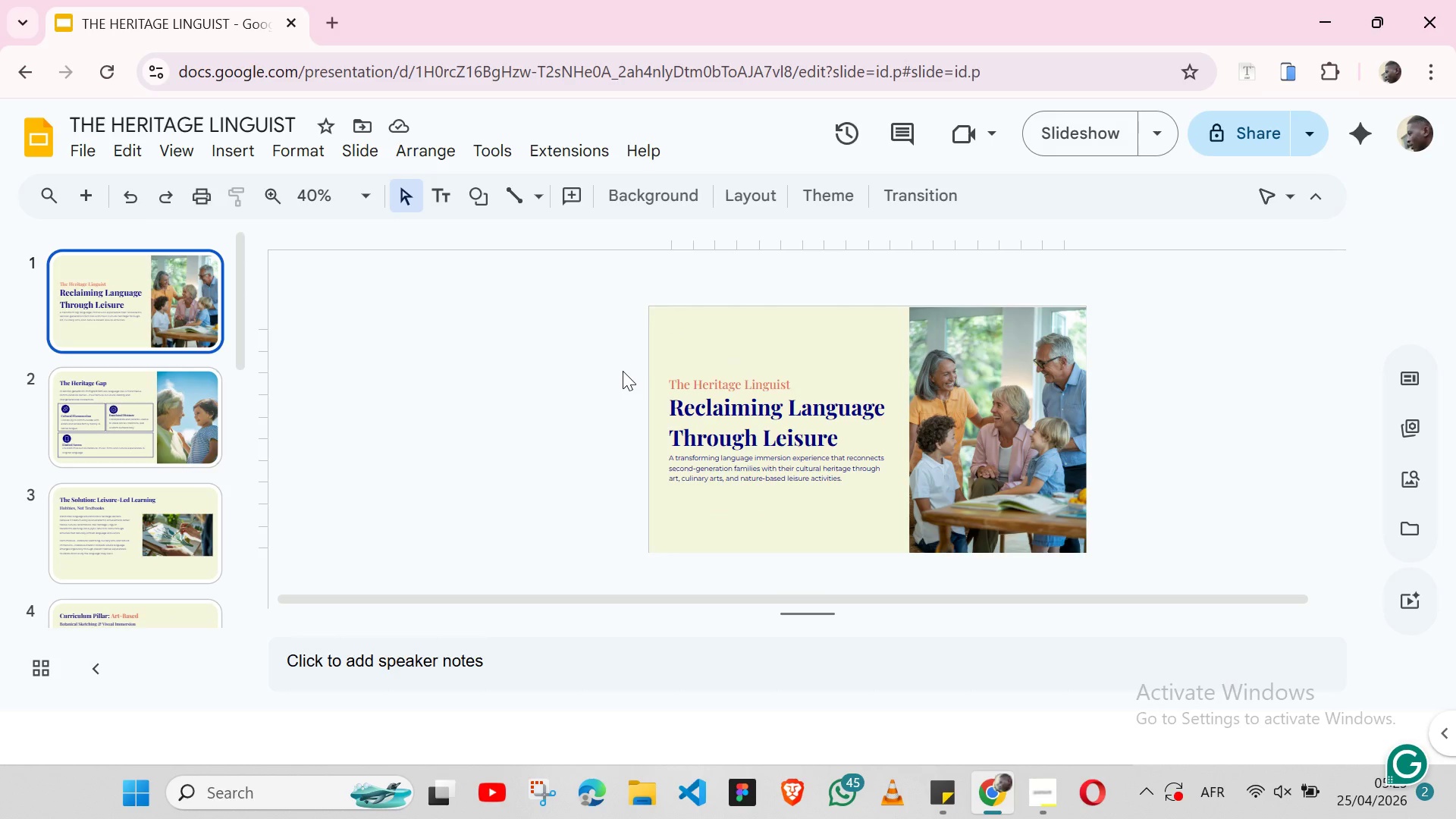 
key(ArrowDown)
 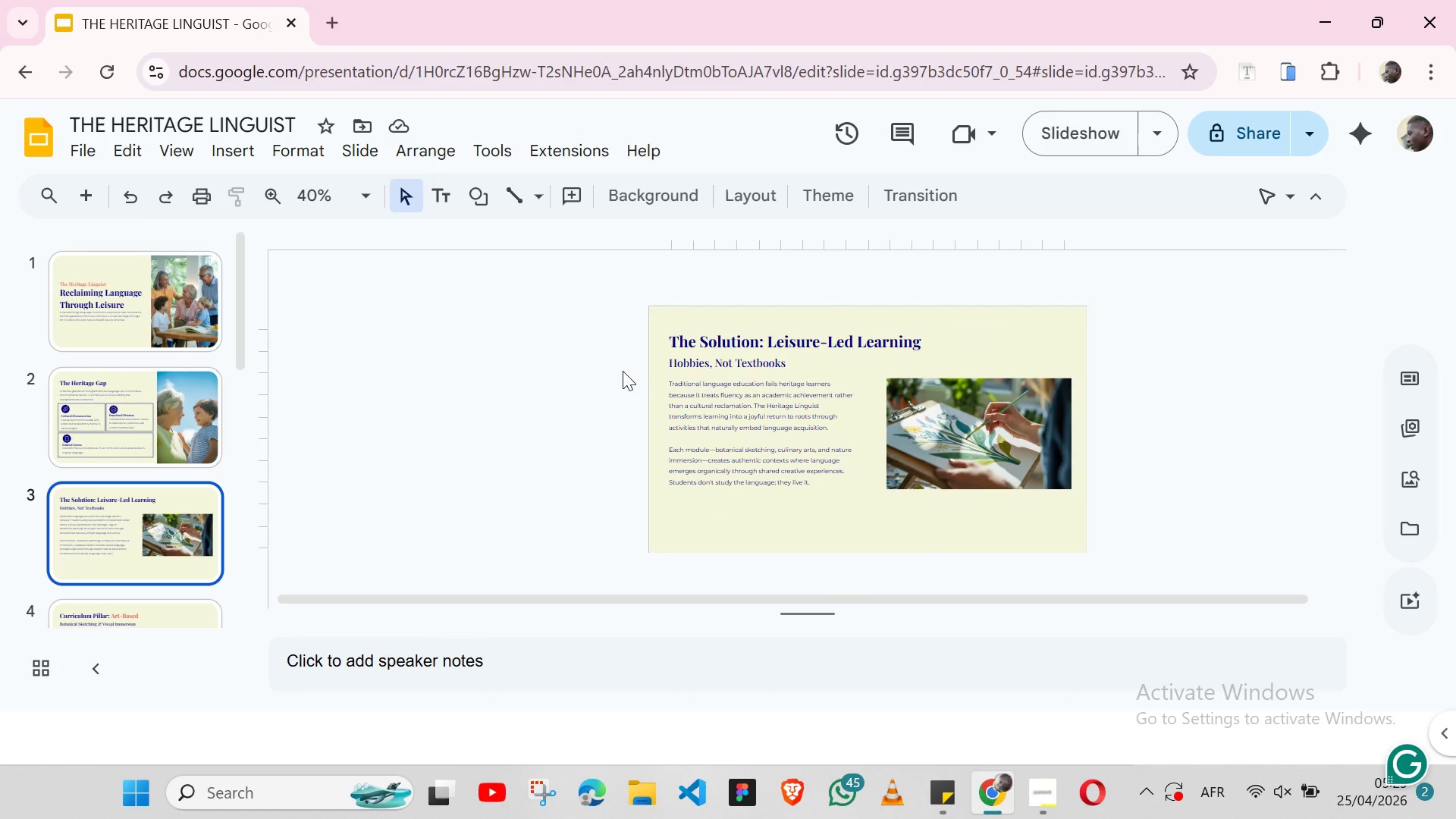 
key(ArrowDown)
 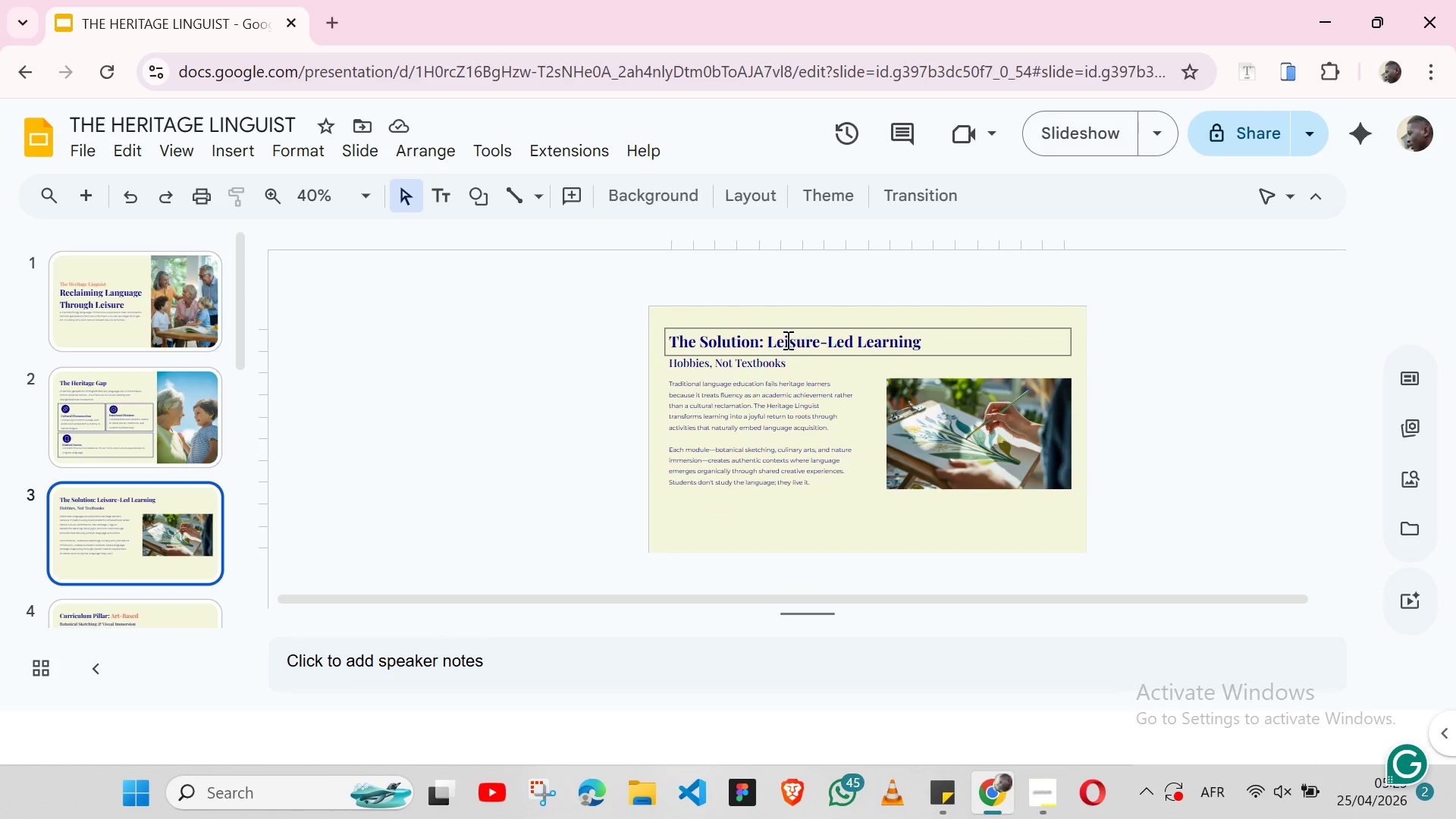 
double_click([773, 341])
 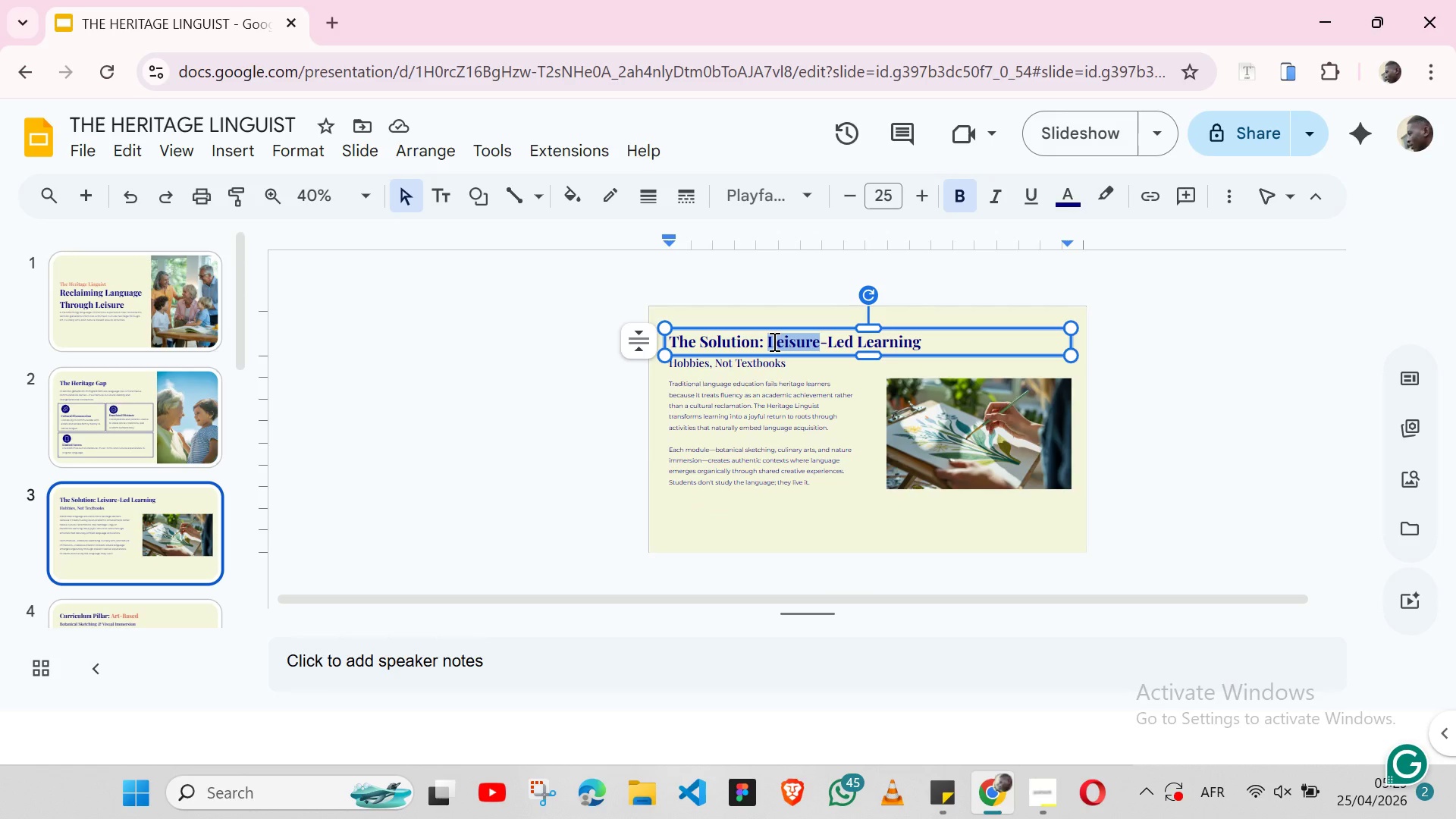 
key(Shift+ArrowRight)
 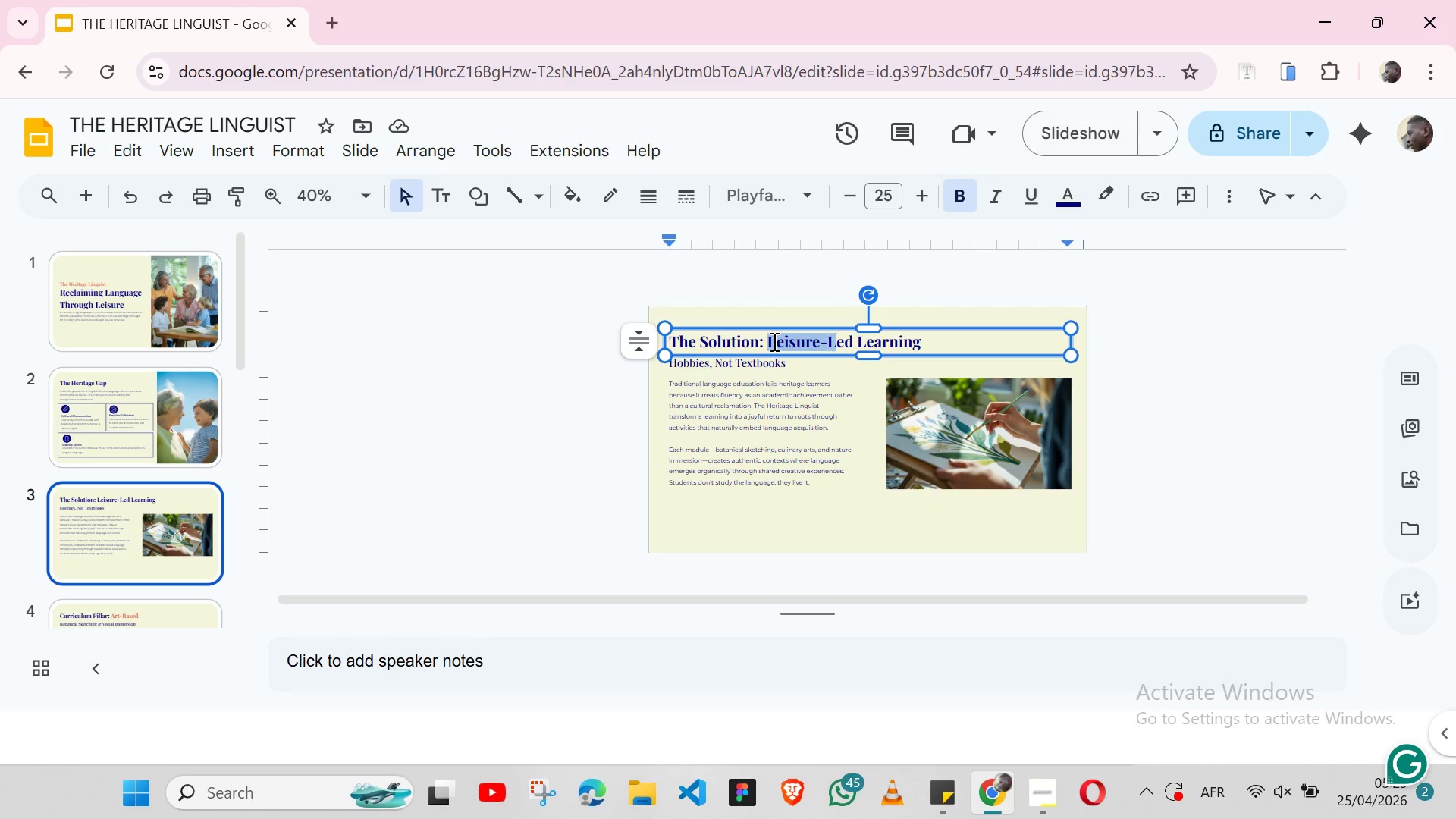 
key(Shift+ArrowRight)
 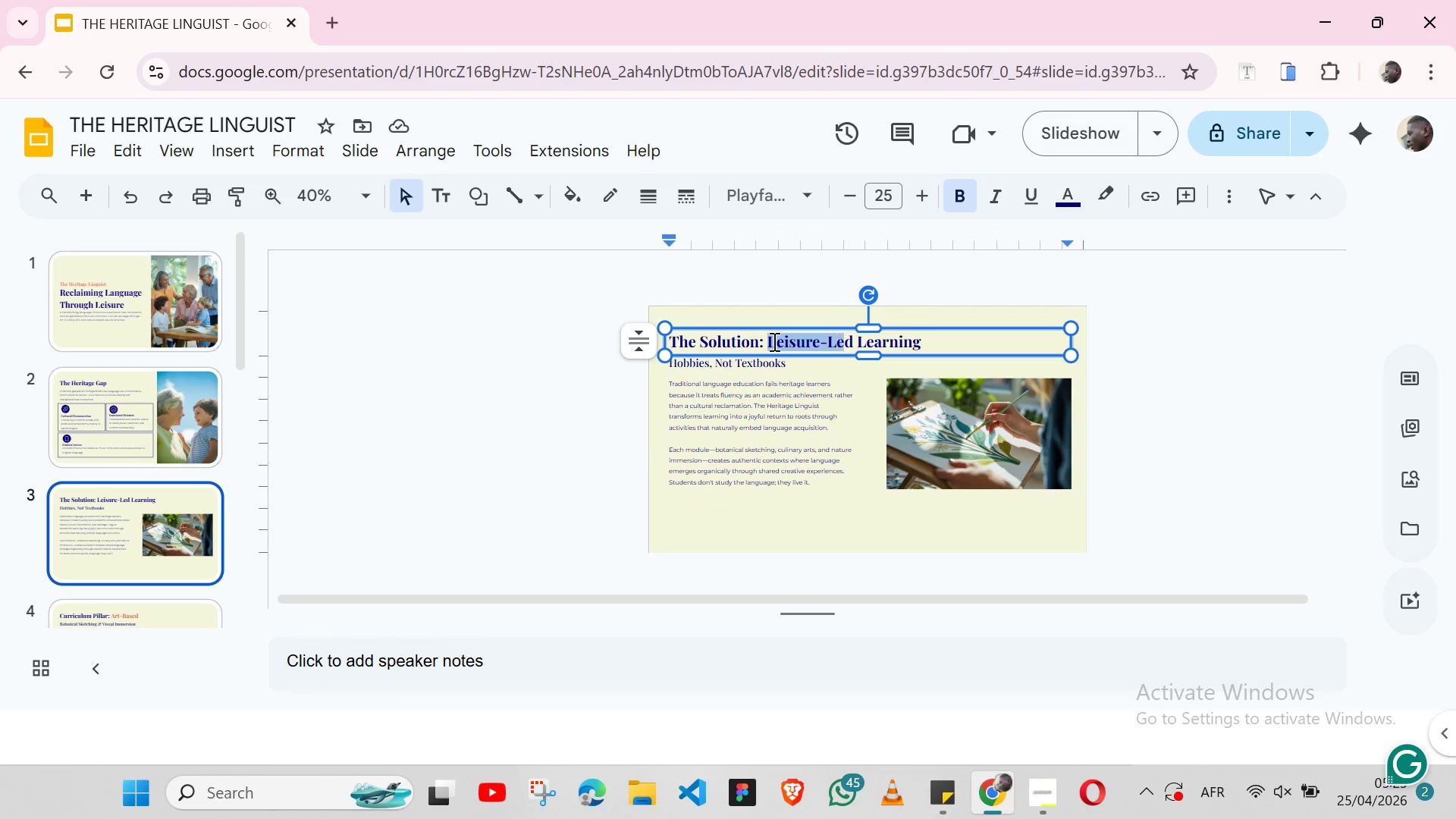 
hold_key(key=ArrowRight, duration=0.78)
 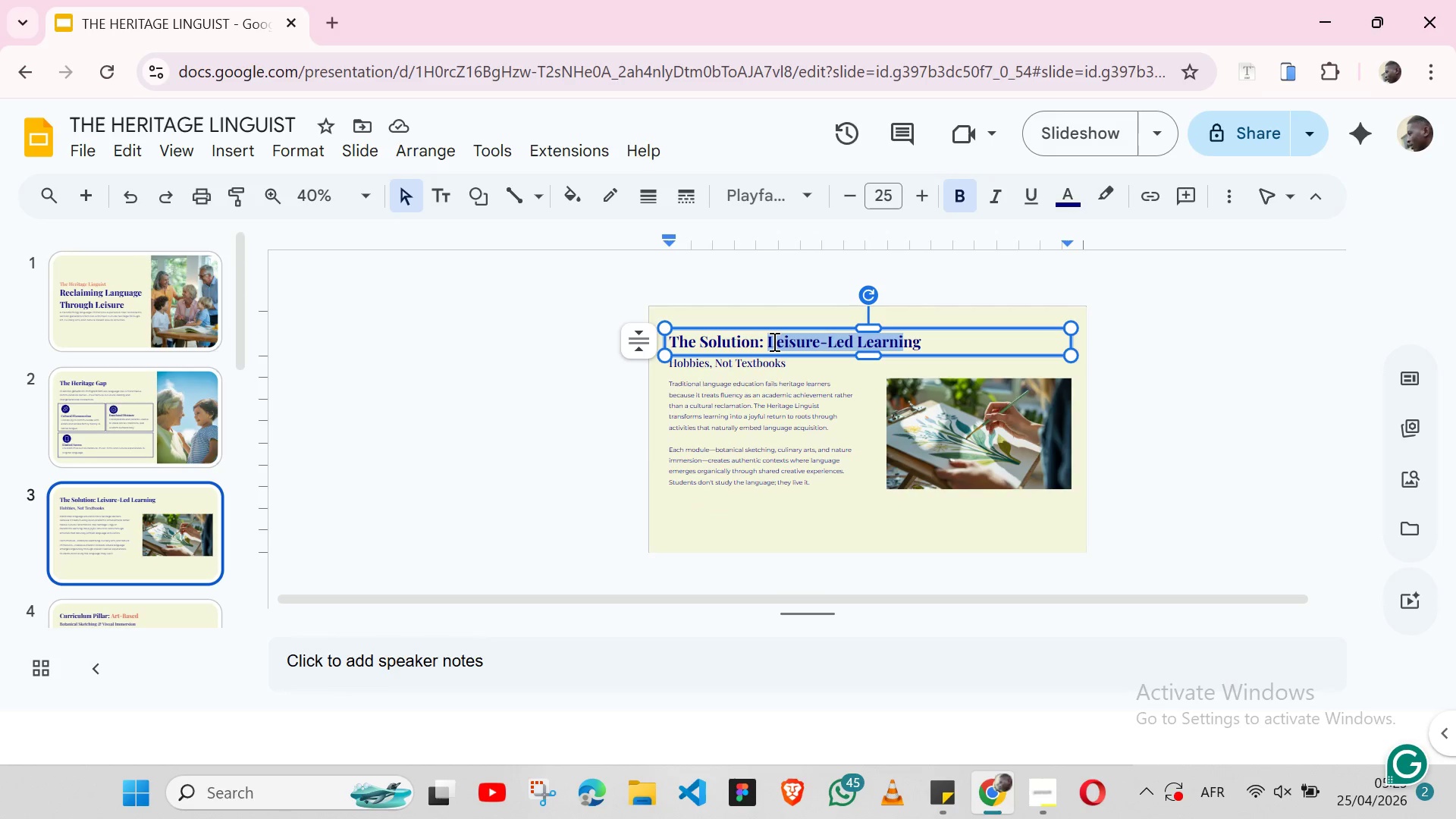 
key(Shift+ArrowRight)
 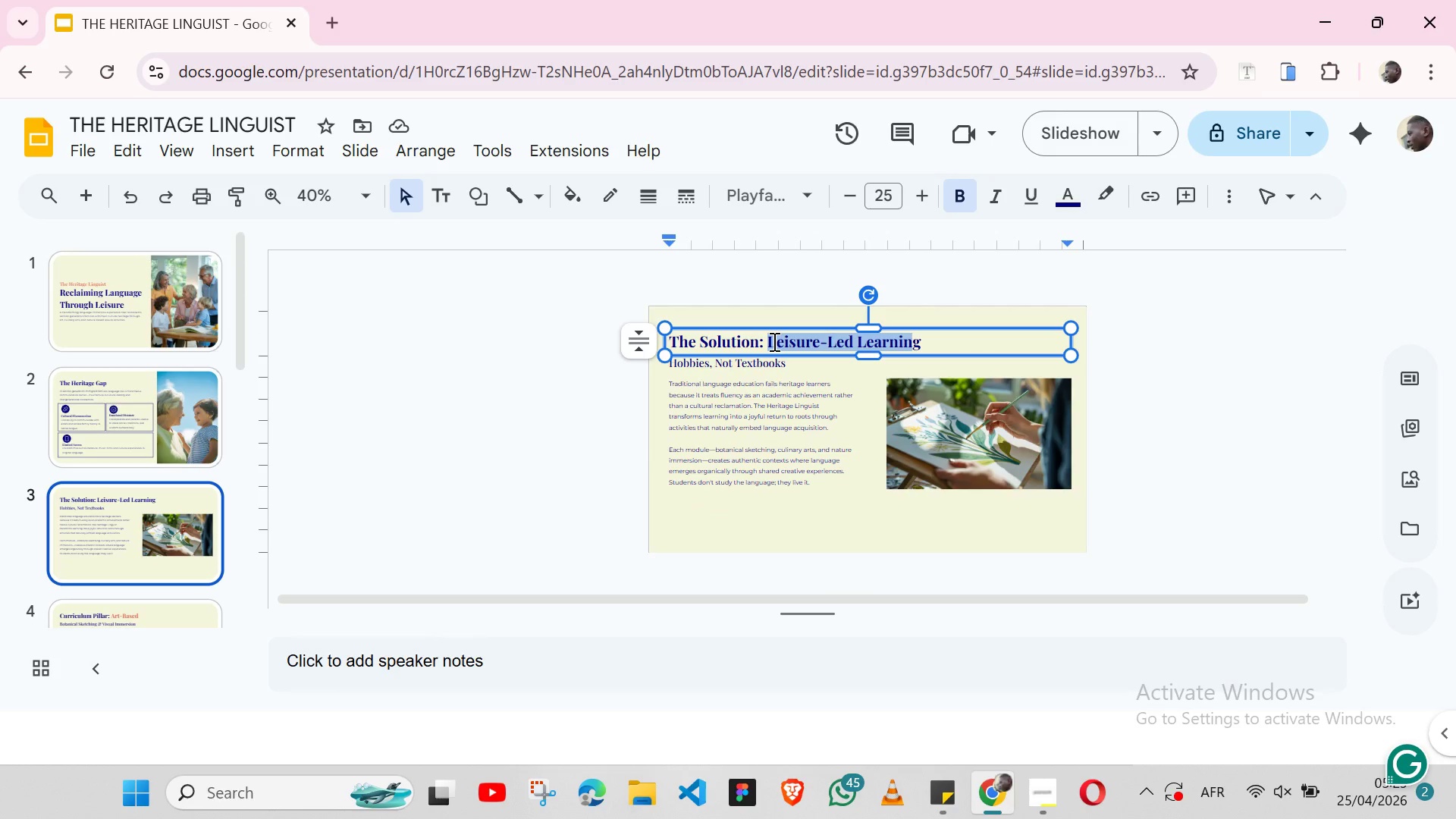 
key(Shift+ArrowRight)
 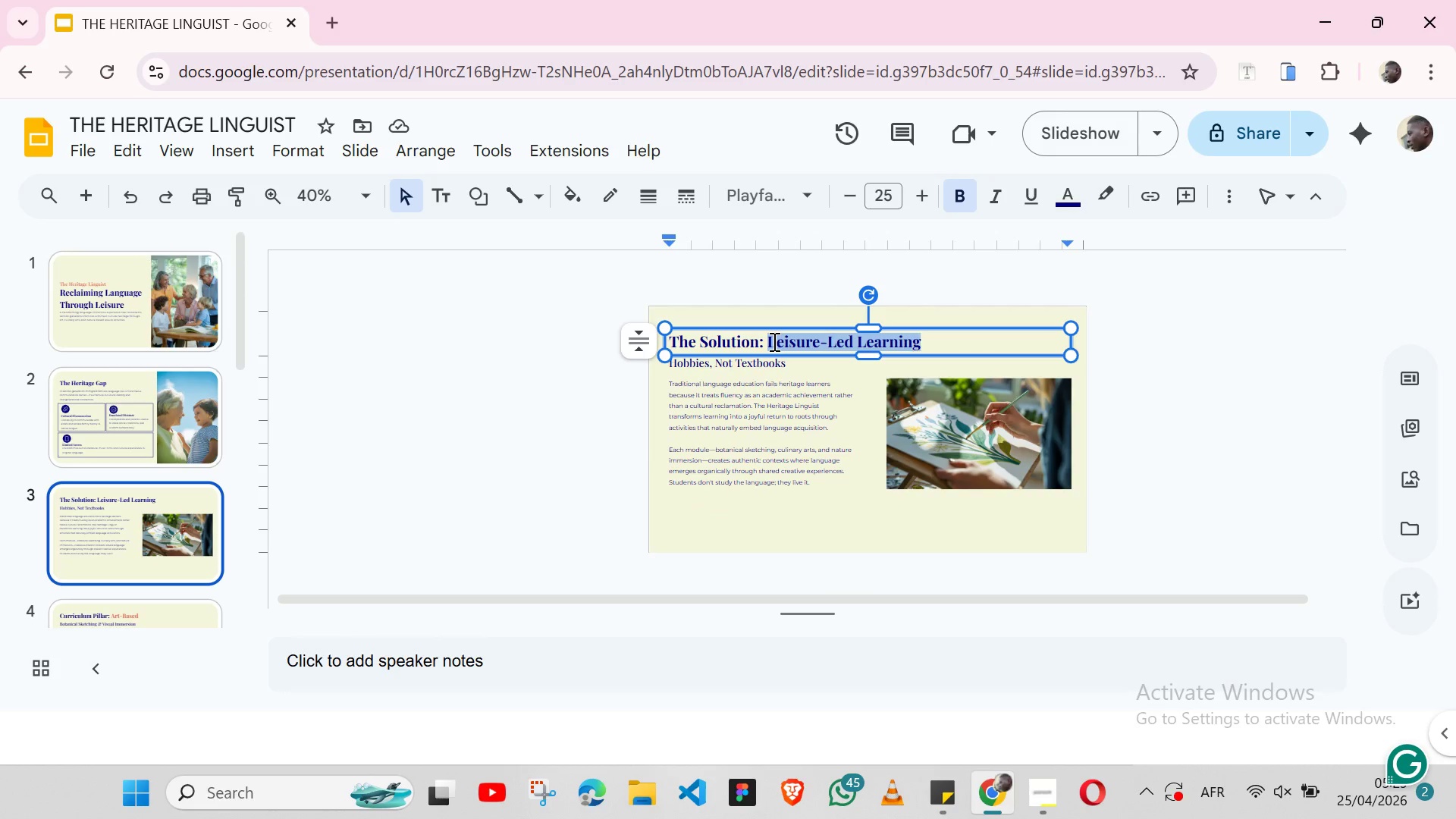 
key(Shift+ArrowRight)
 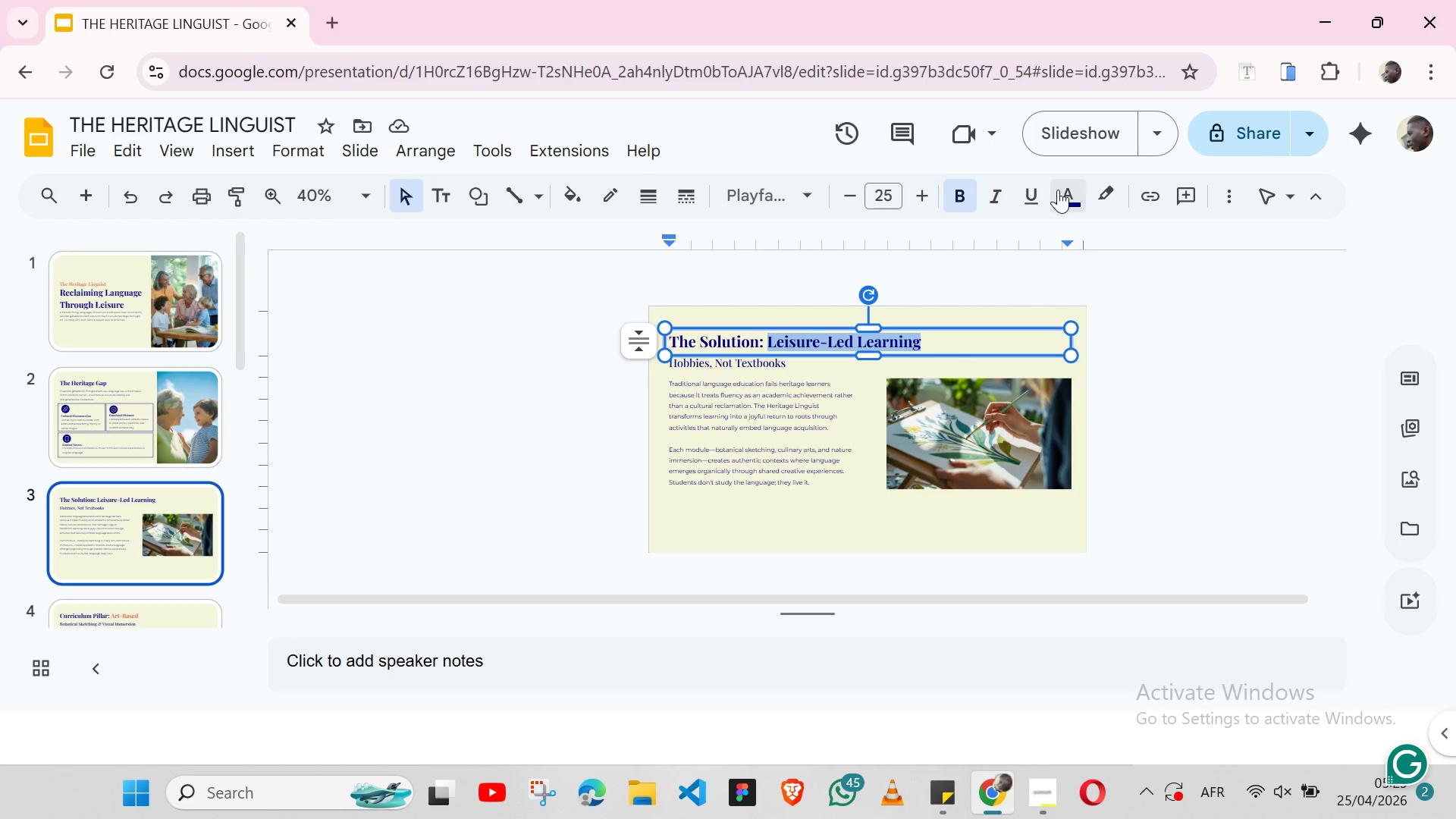 
left_click([1059, 192])
 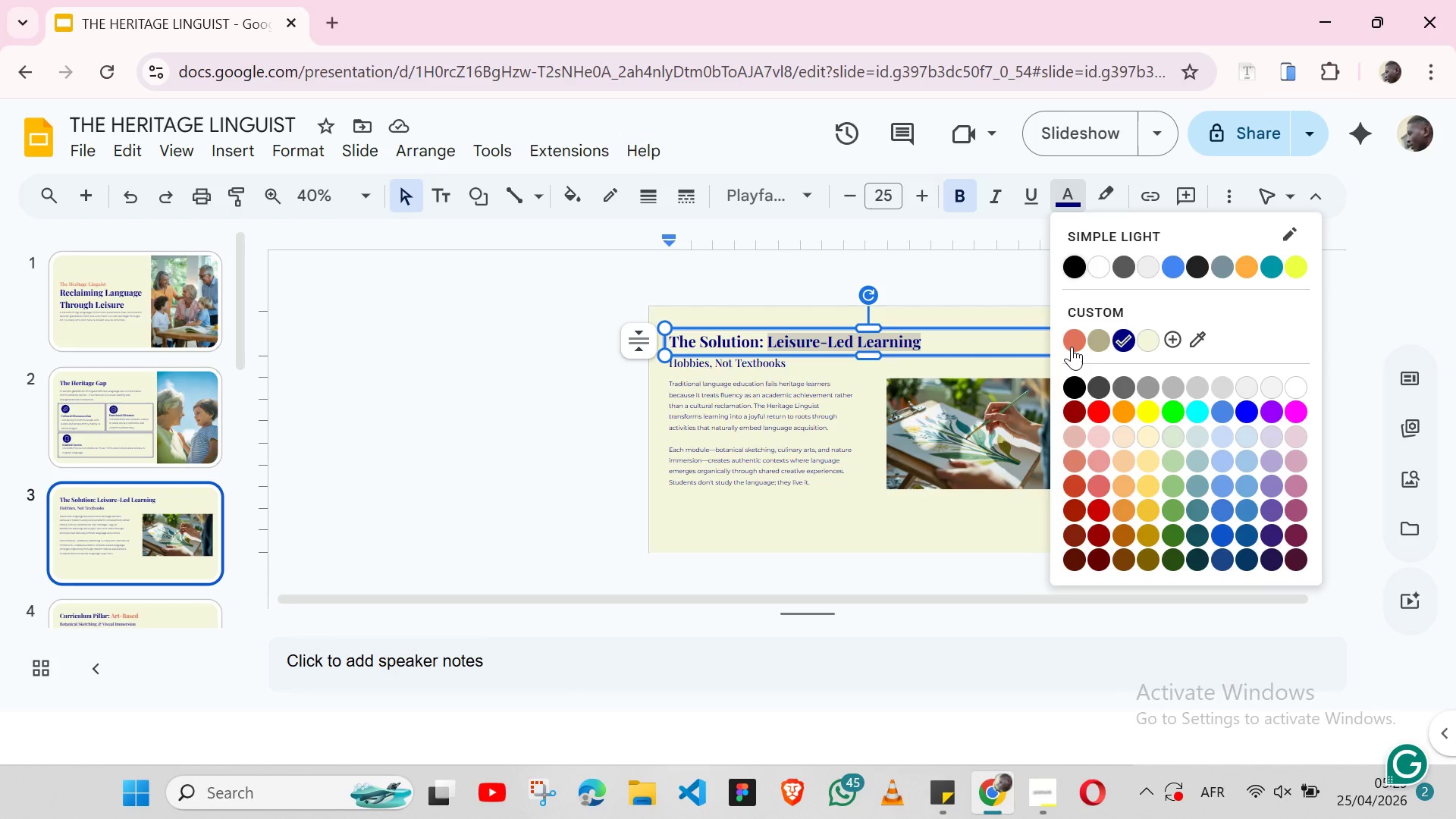 
left_click([1072, 347])
 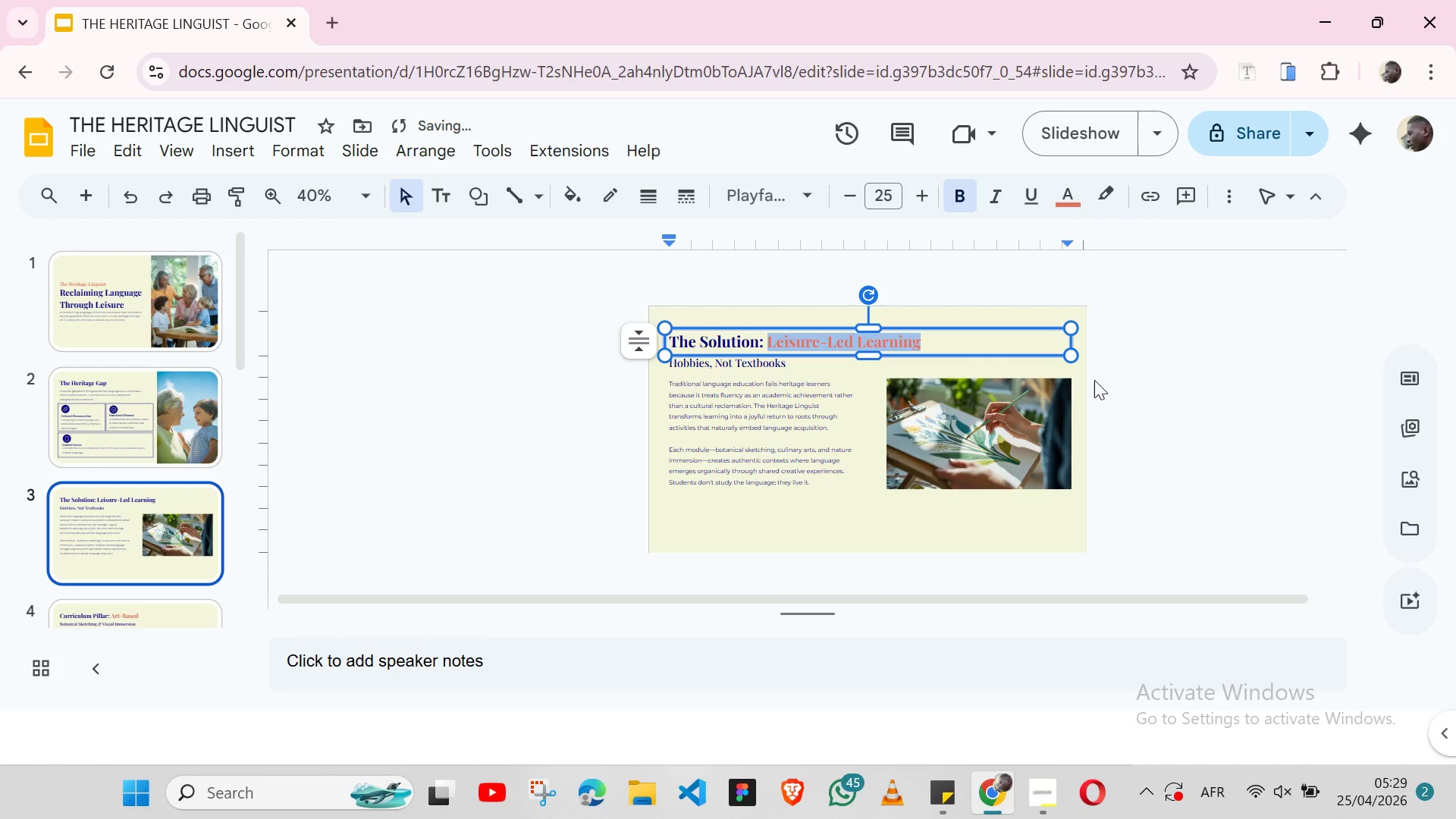 
left_click([1094, 380])
 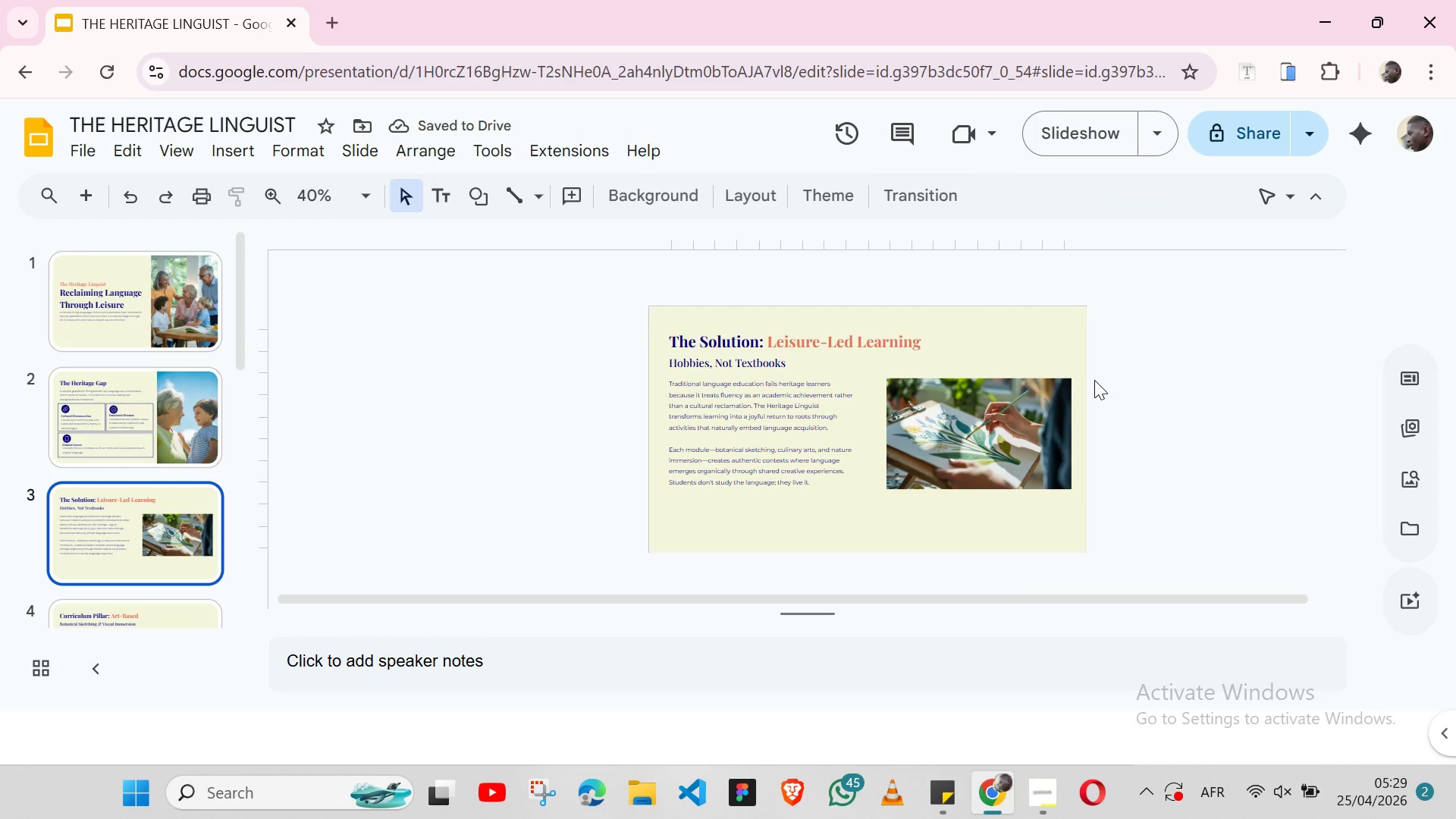 
scroll: coordinate [1128, 376], scroll_direction: down, amount: 2.0
 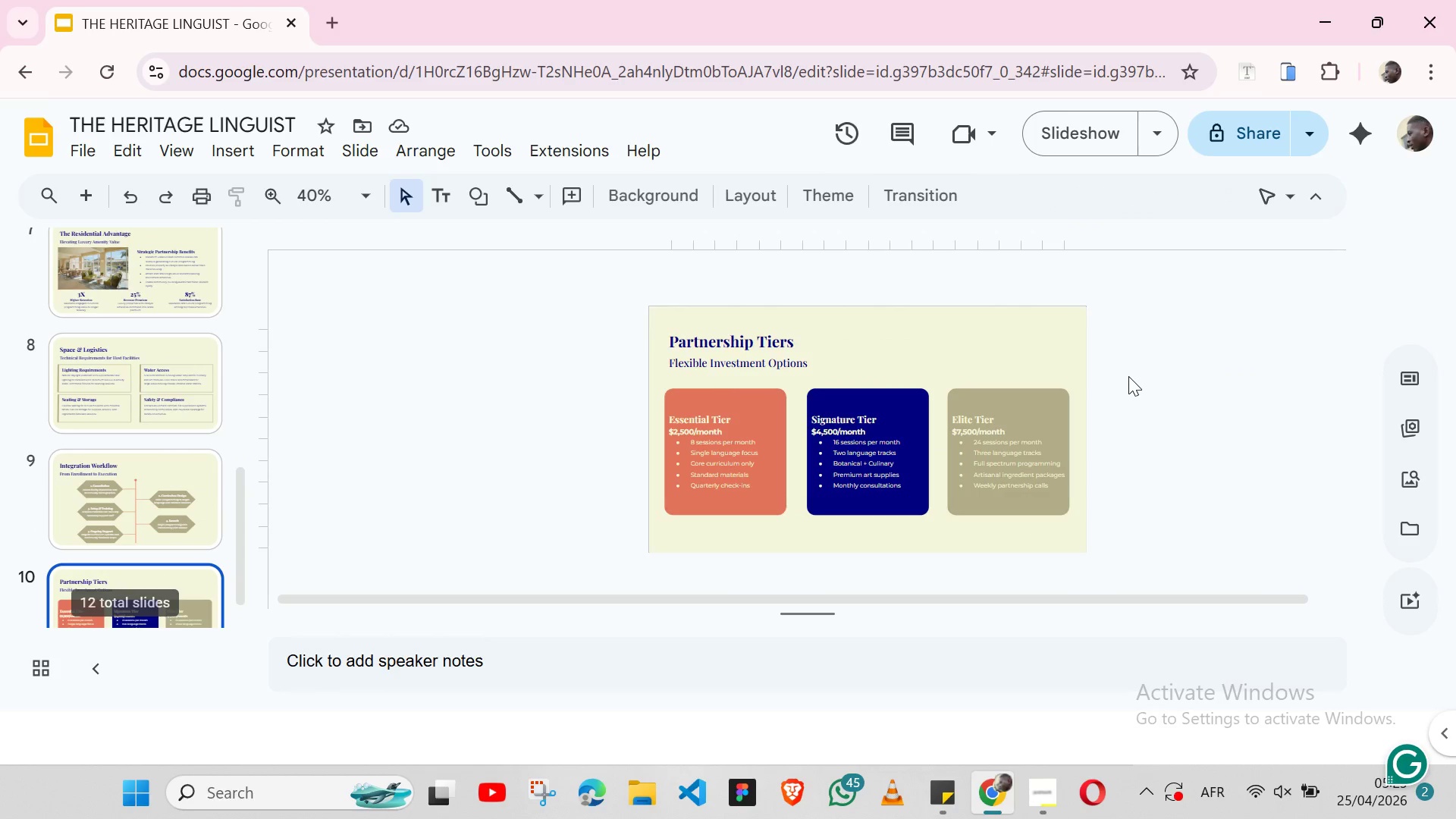 
scroll: coordinate [787, 350], scroll_direction: none, amount: 0.0
 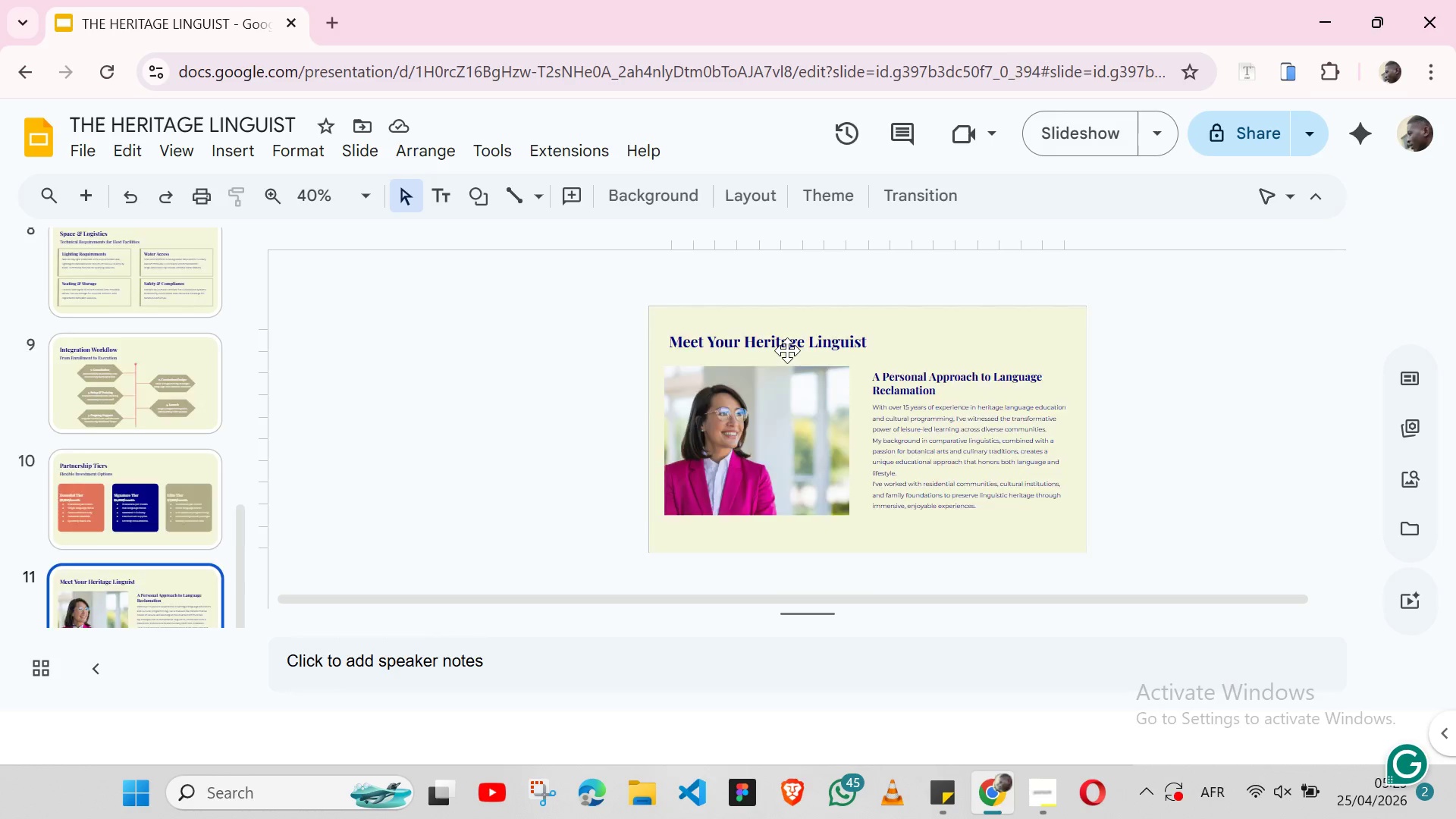 
scroll: coordinate [787, 350], scroll_direction: down, amount: 1.0
 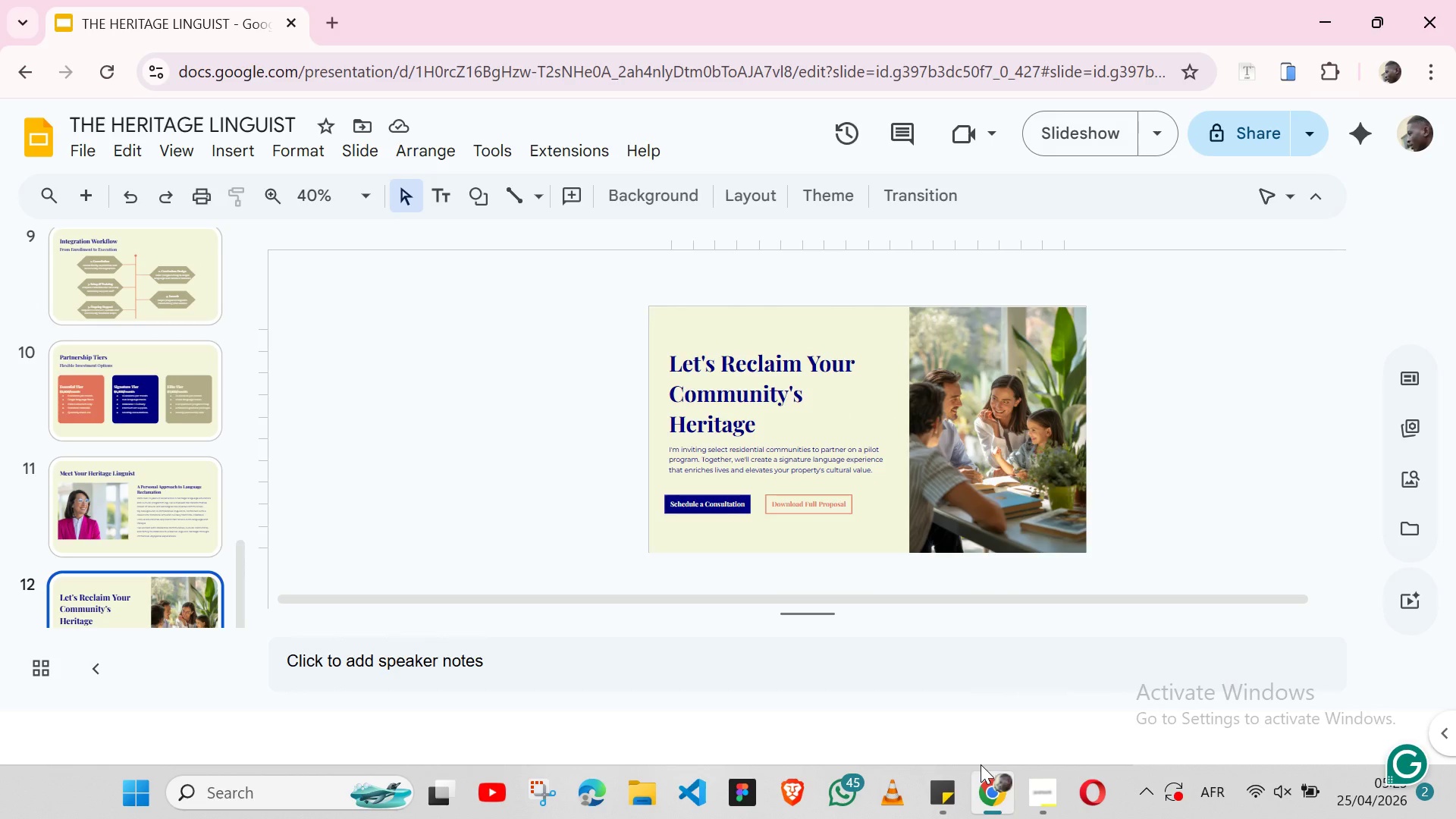 
left_click([1036, 790])